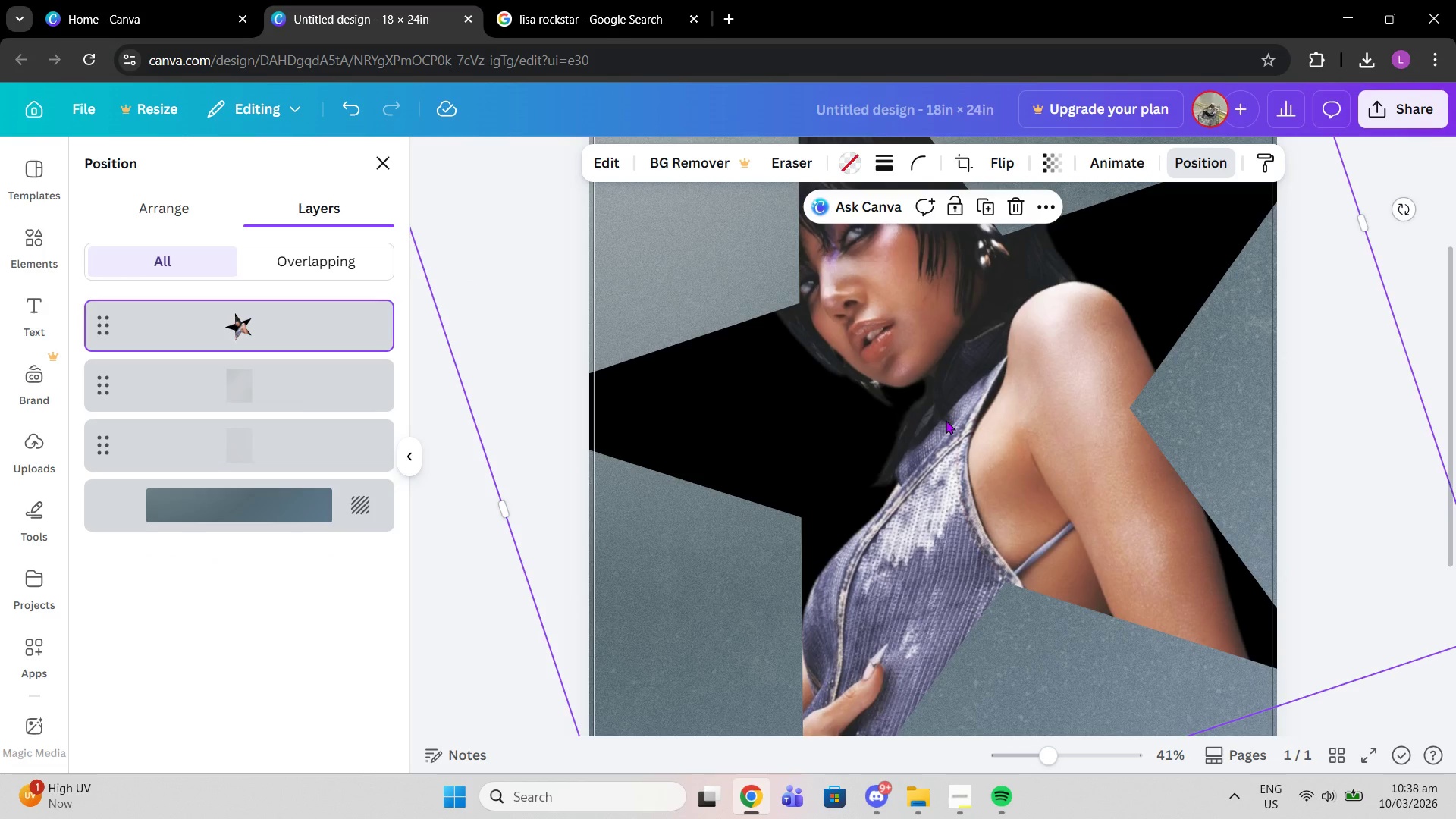 
left_click([946, 420])
 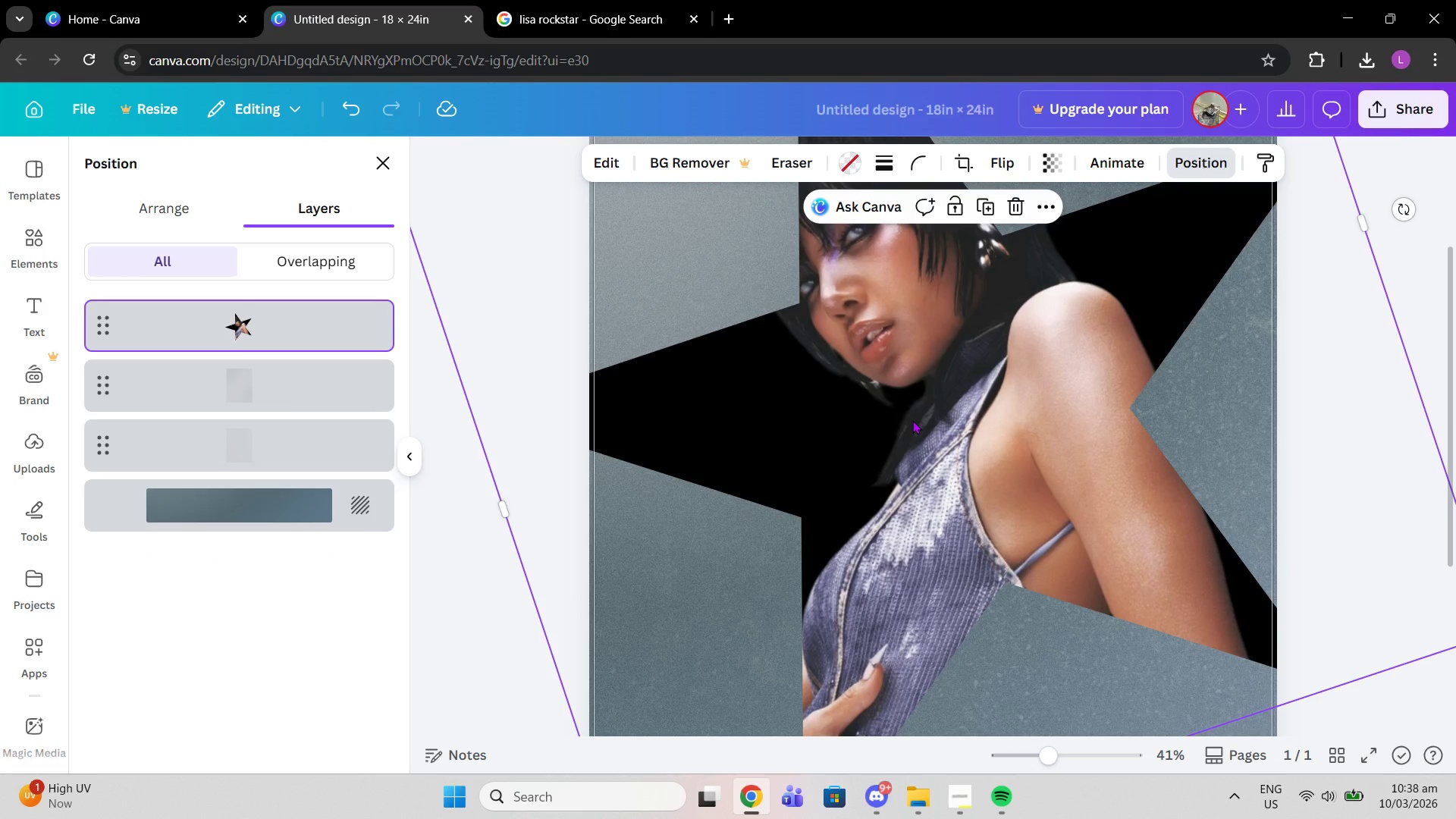 
key(Delete)
 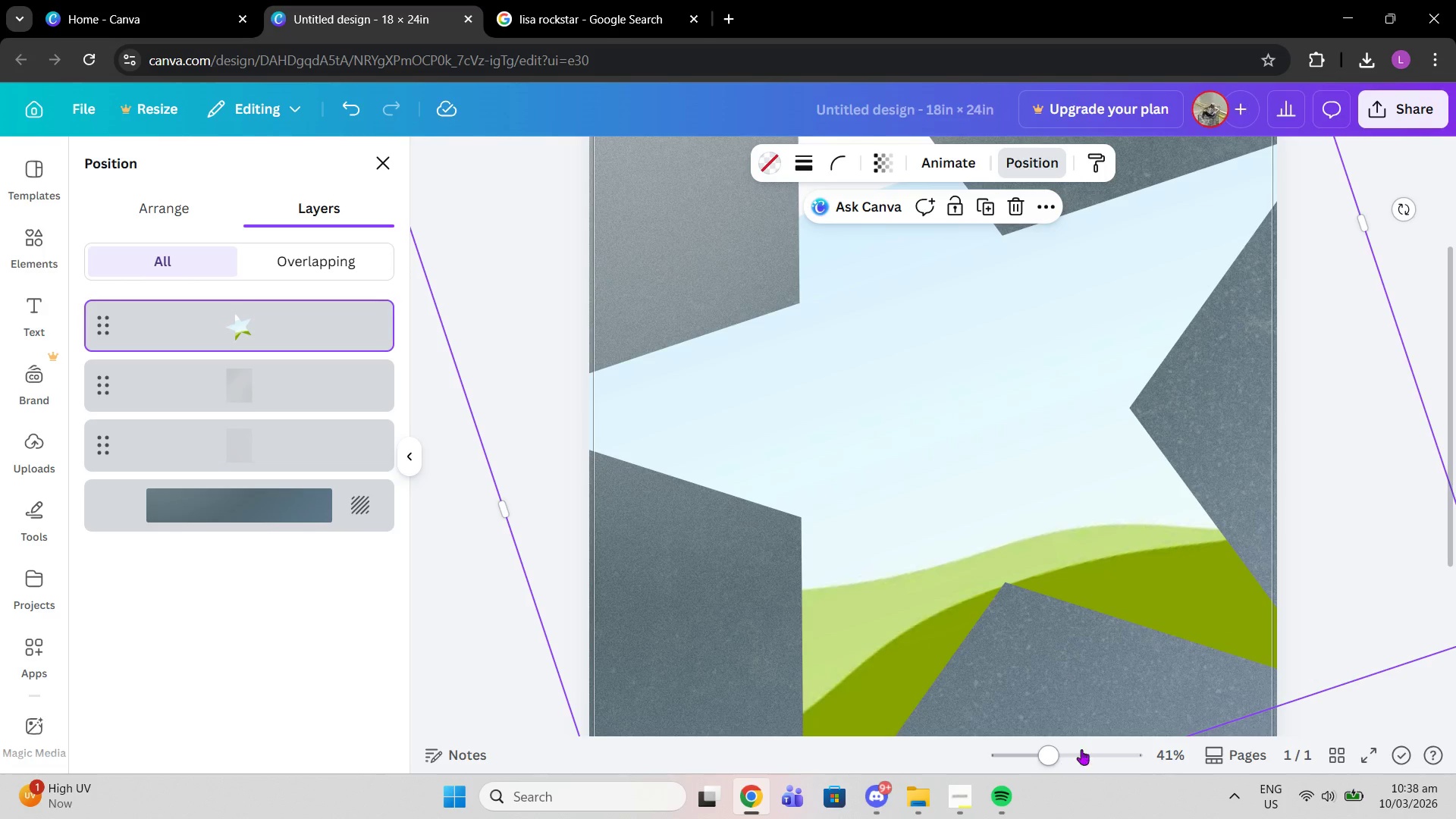 
left_click_drag(start_coordinate=[1051, 752], to_coordinate=[993, 756])
 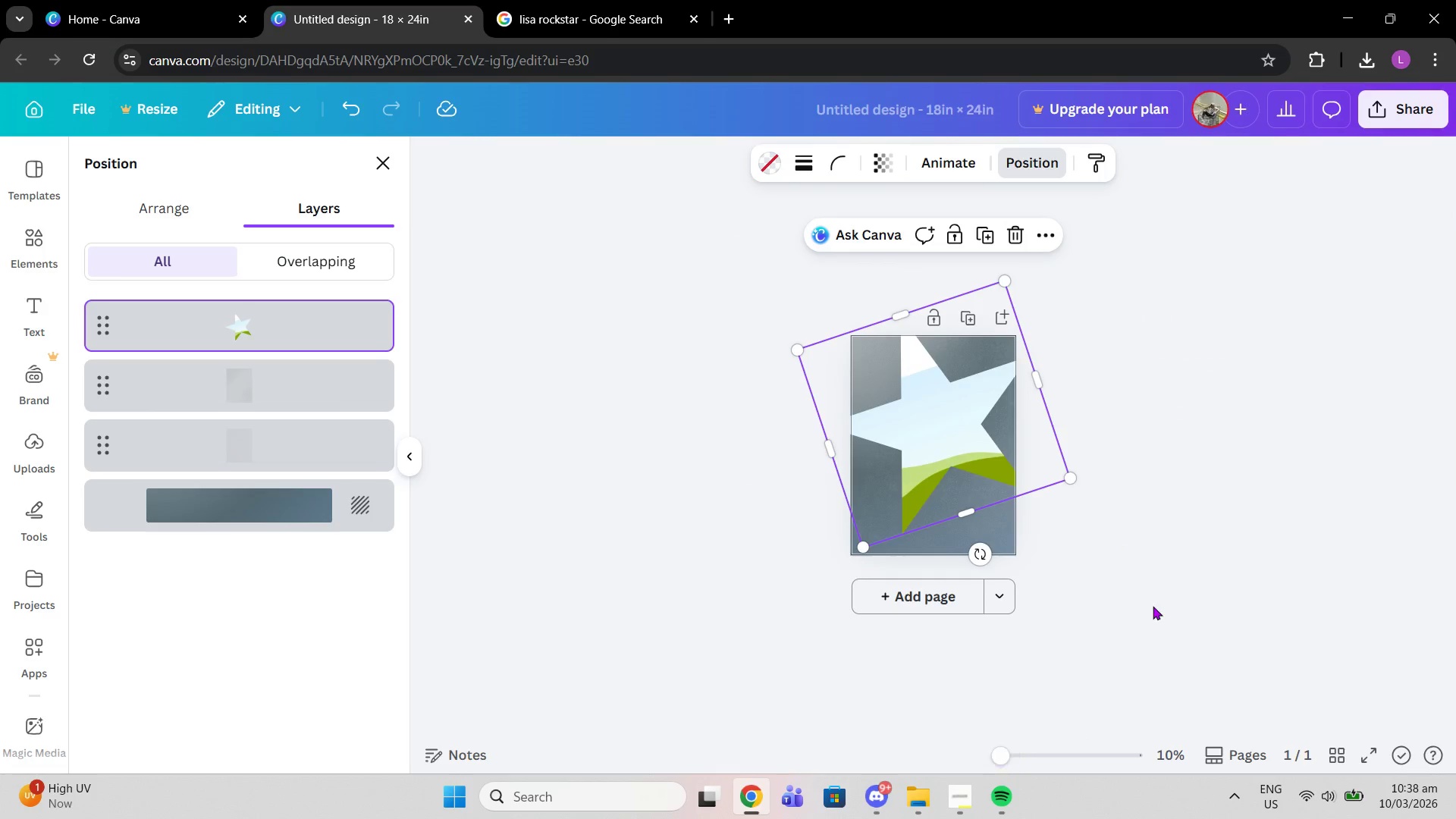 
left_click([1153, 606])
 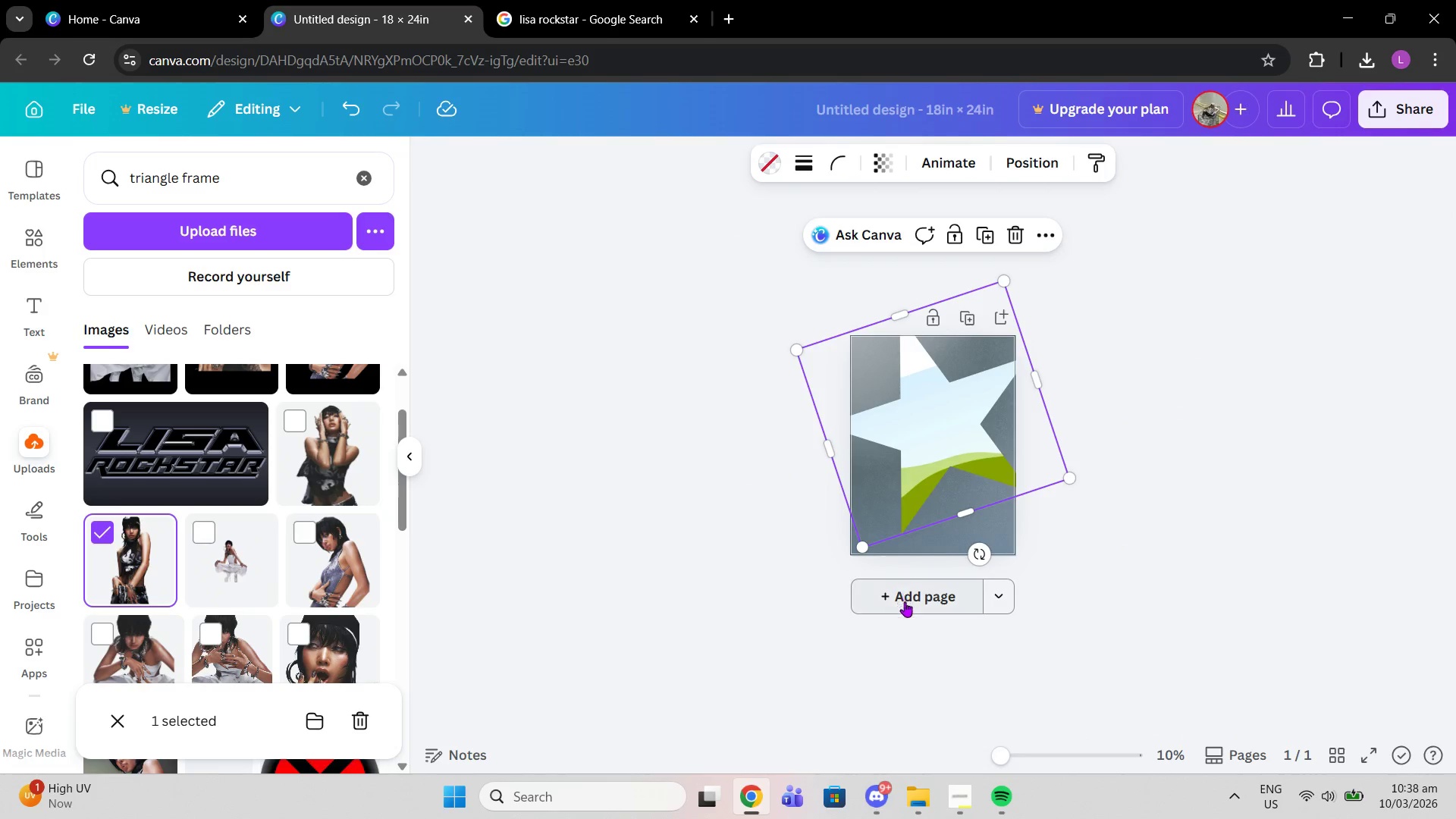 
left_click([905, 601])
 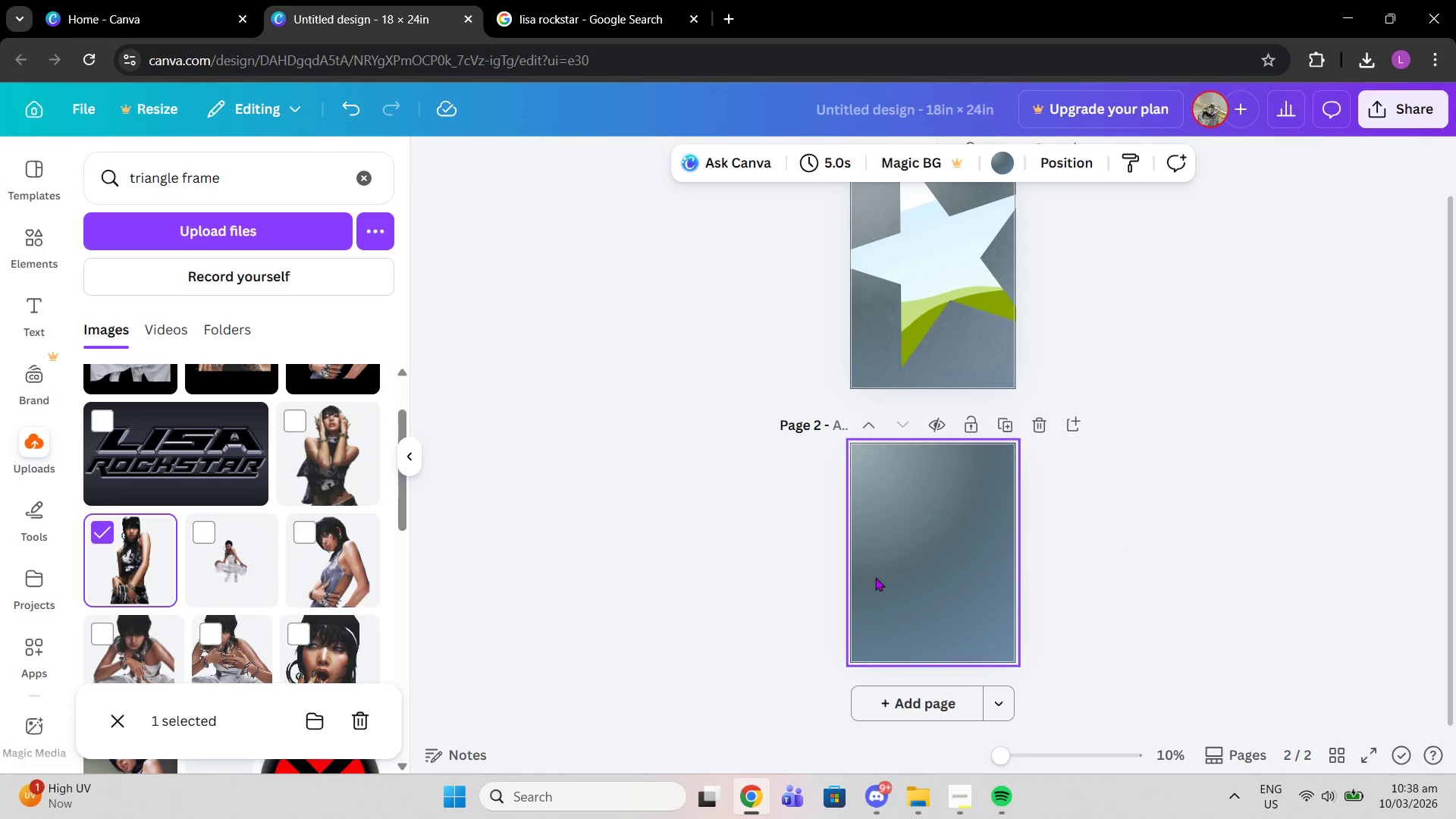 
scroll: coordinate [313, 558], scroll_direction: up, amount: 2.0
 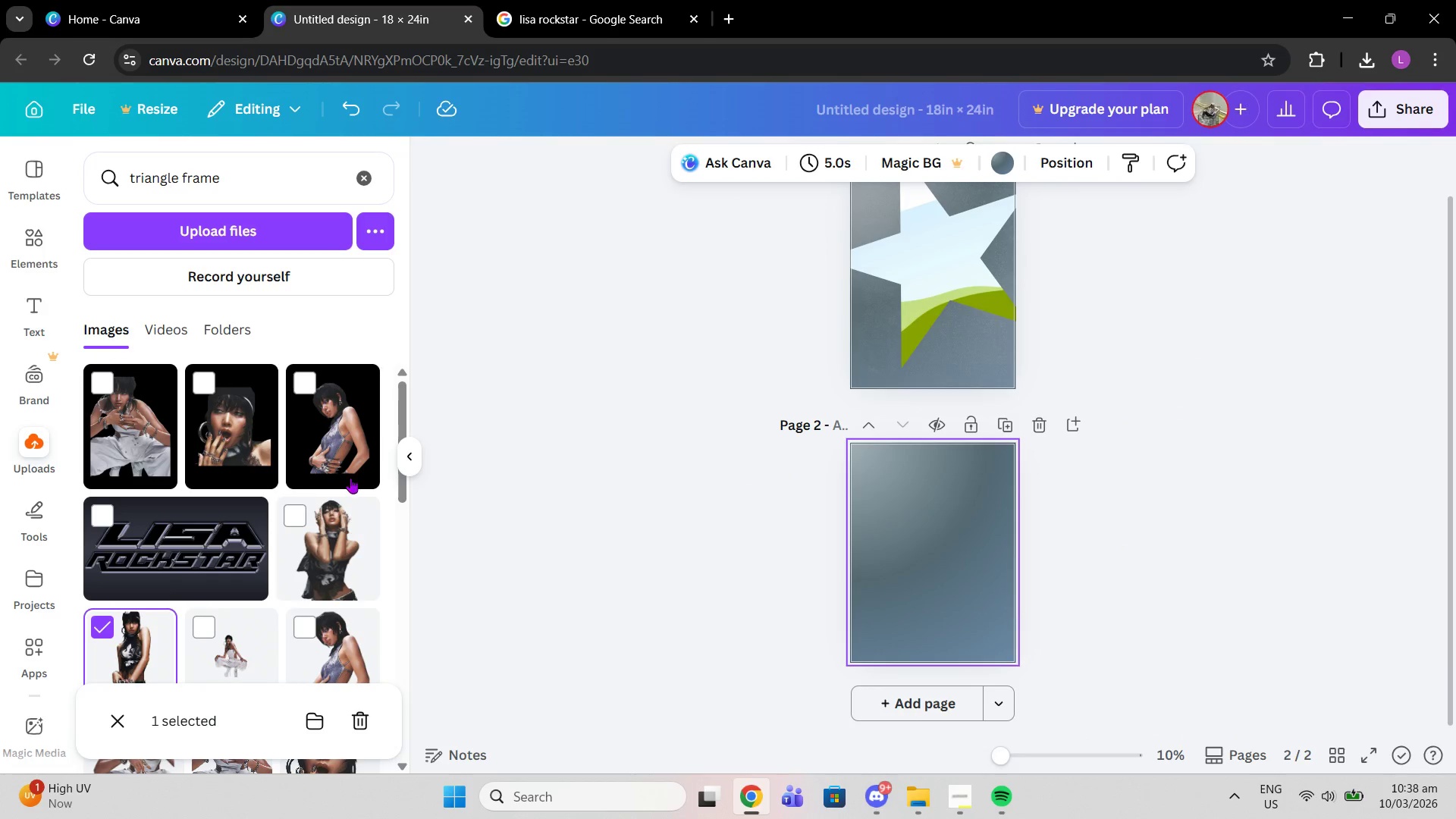 
scroll: coordinate [350, 484], scroll_direction: down, amount: 1.0
 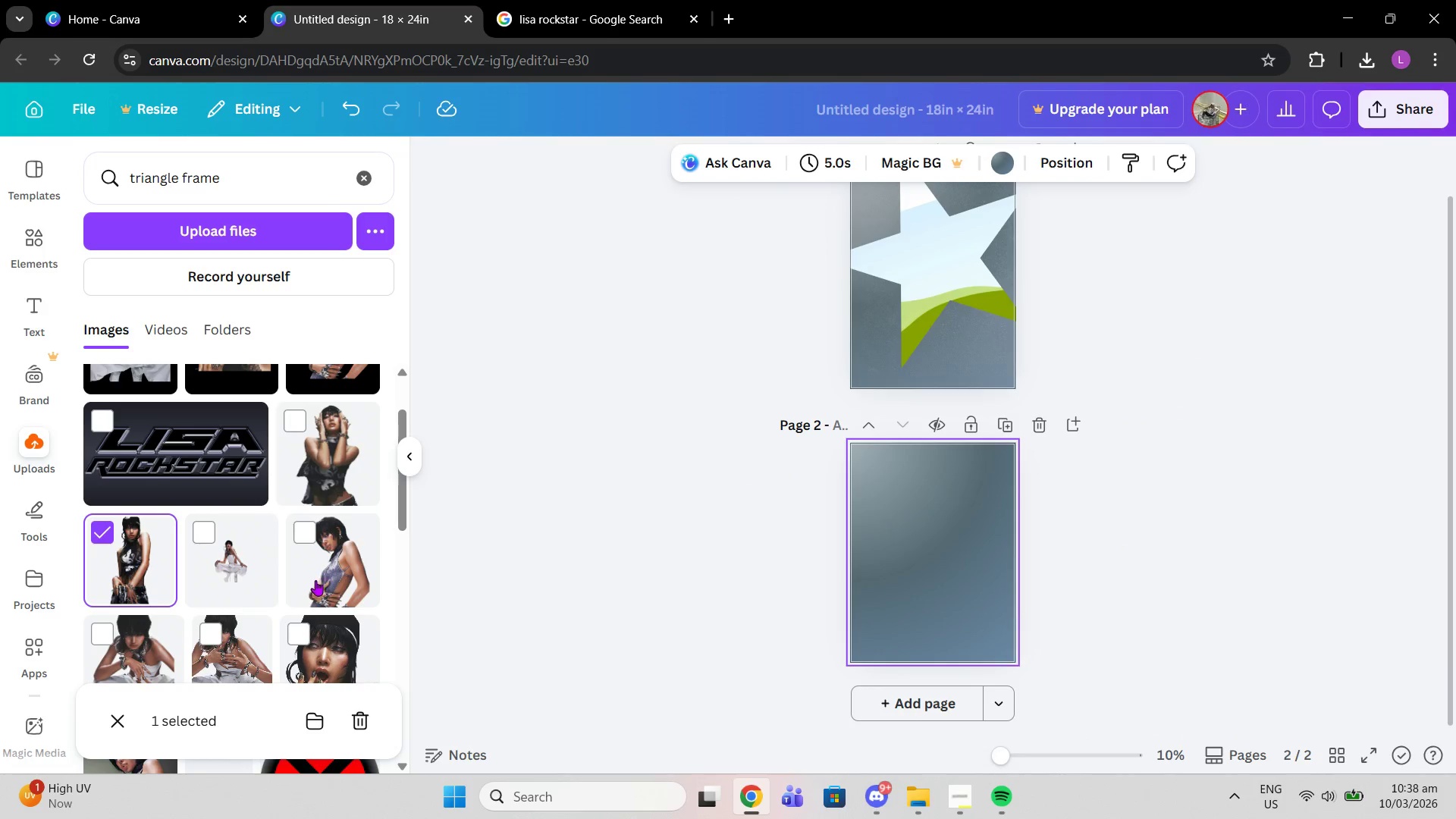 
left_click([315, 579])
 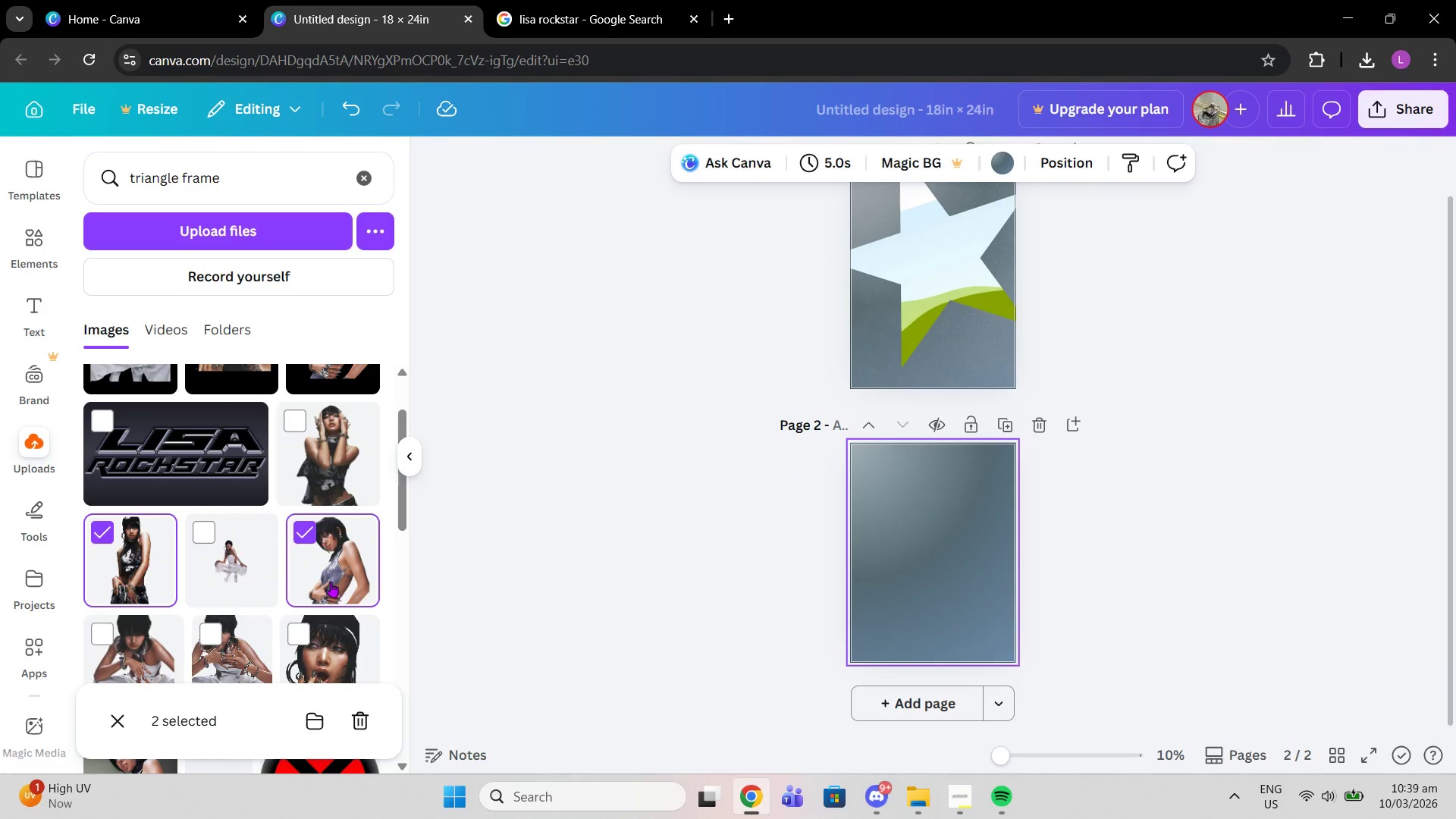 
left_click([305, 540])
 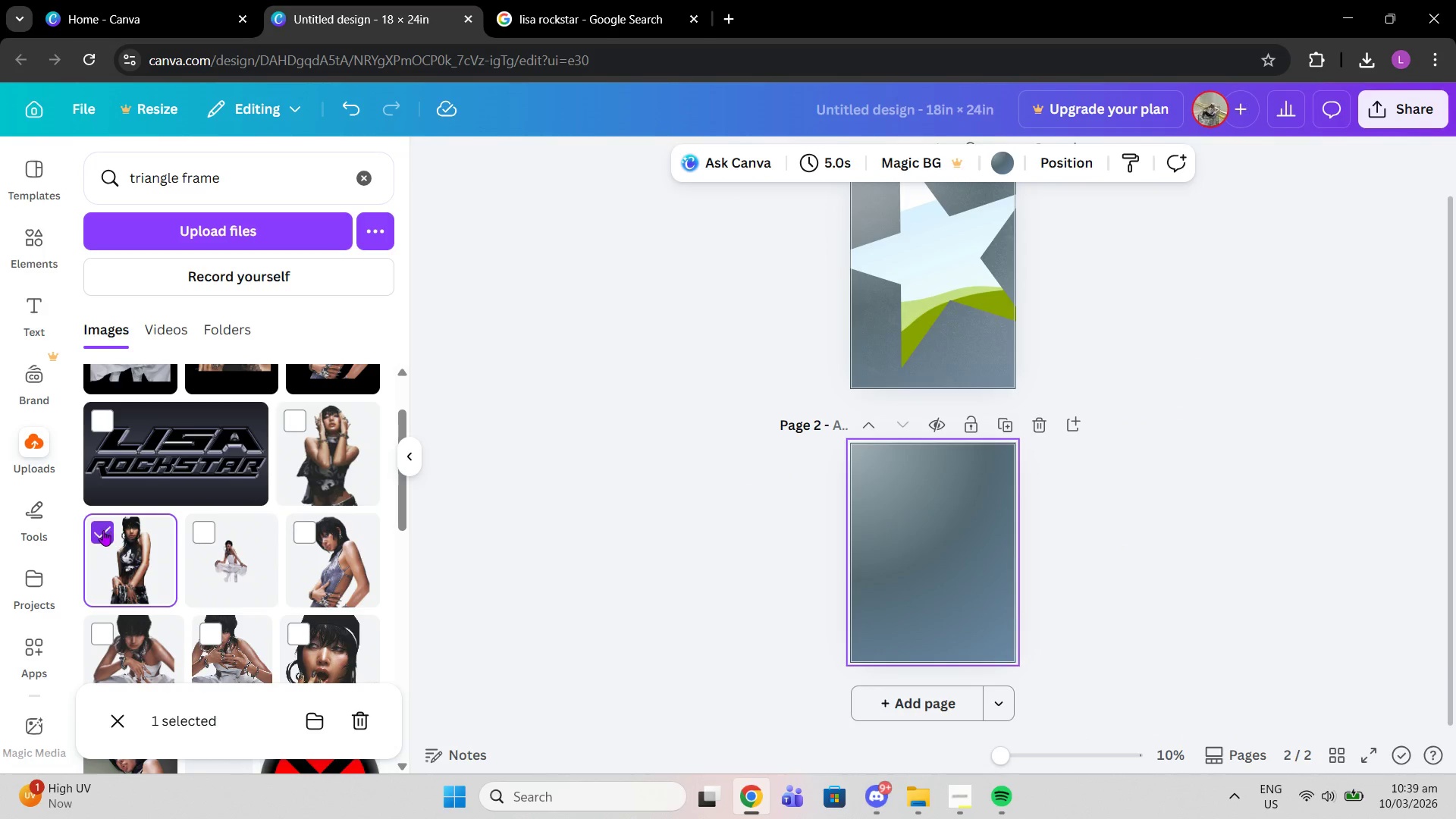 
left_click([101, 530])
 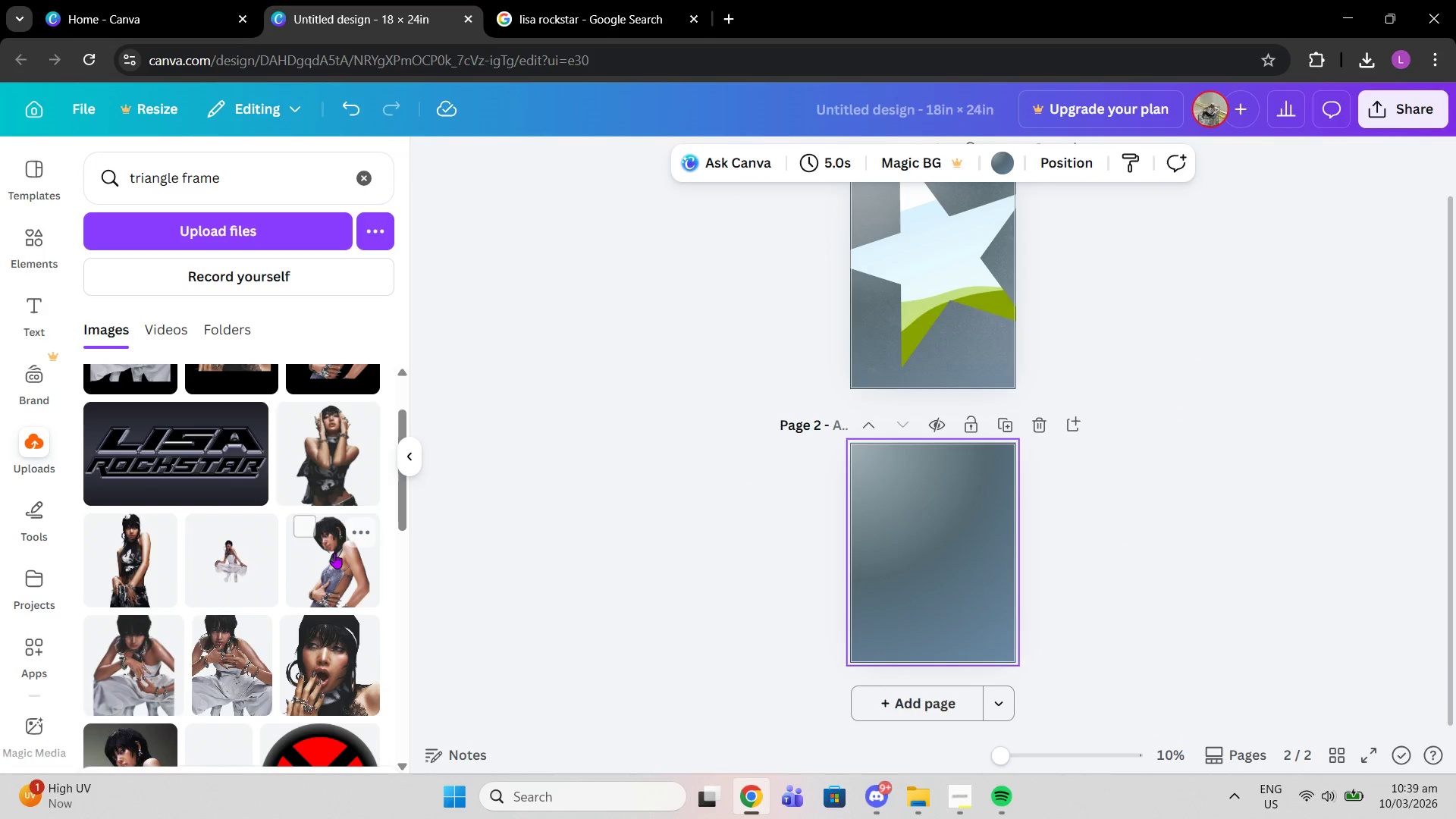 
left_click([334, 553])
 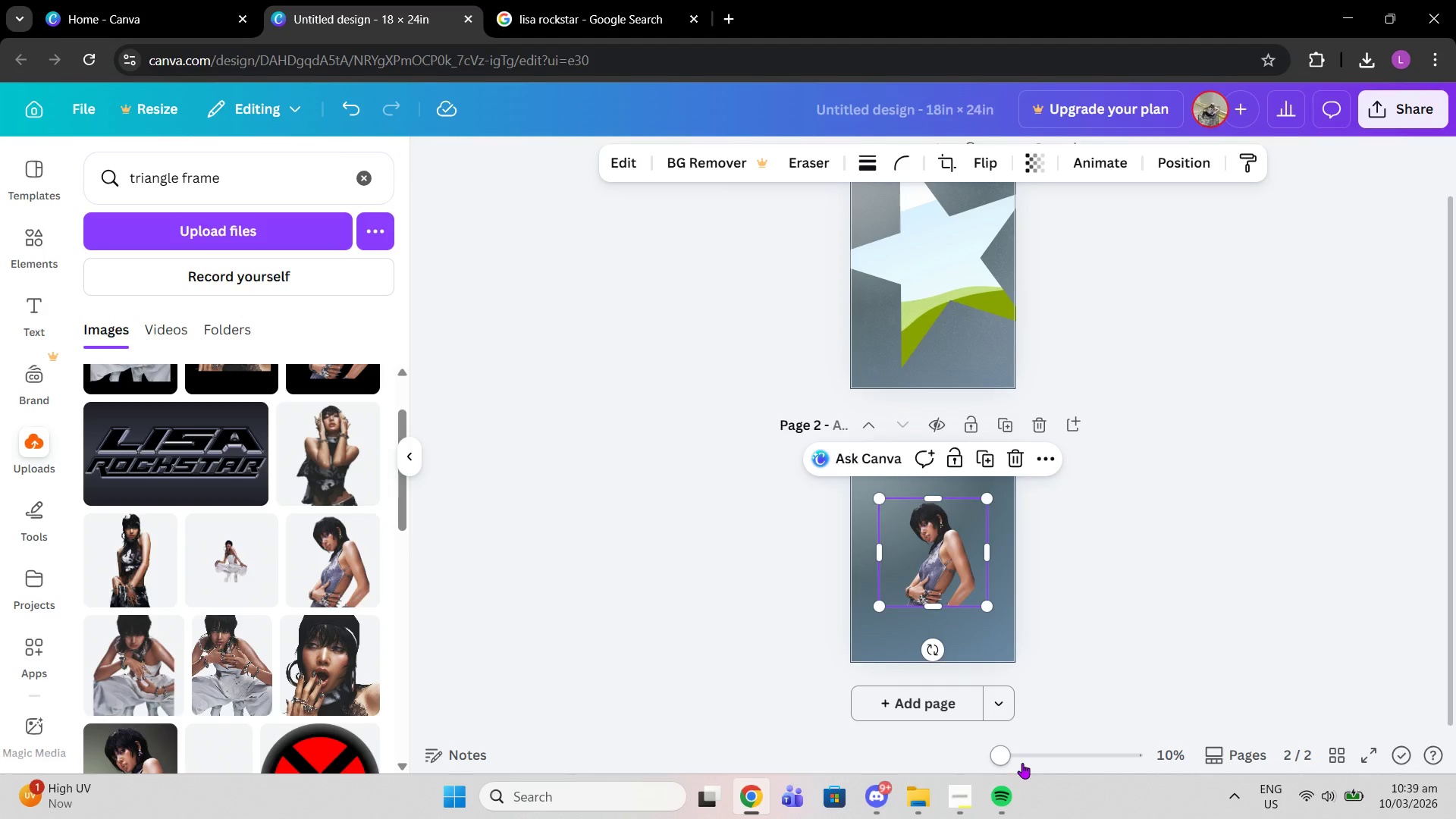 
left_click_drag(start_coordinate=[1005, 761], to_coordinate=[1074, 755])
 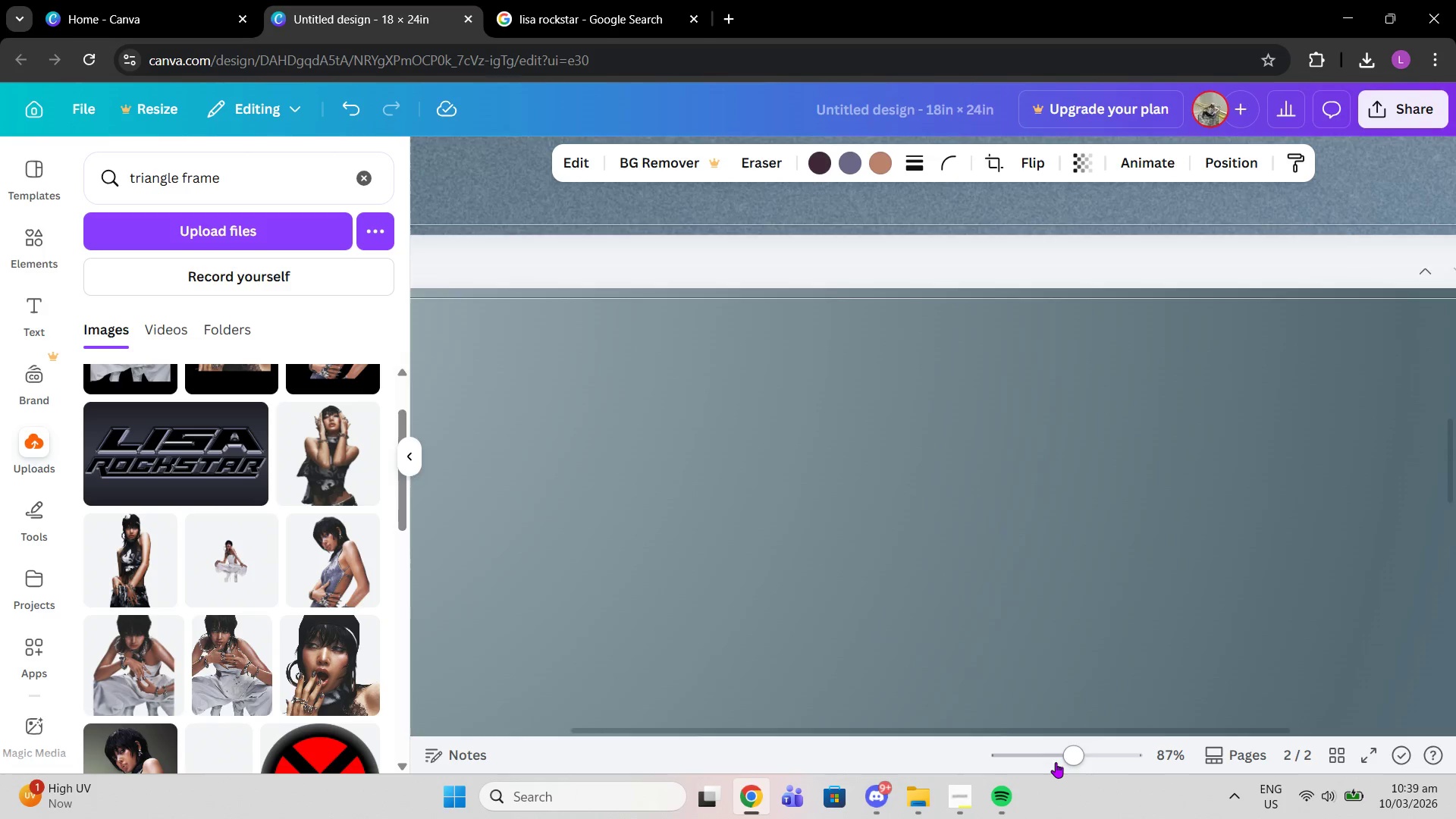 
left_click_drag(start_coordinate=[1068, 757], to_coordinate=[1056, 762])
 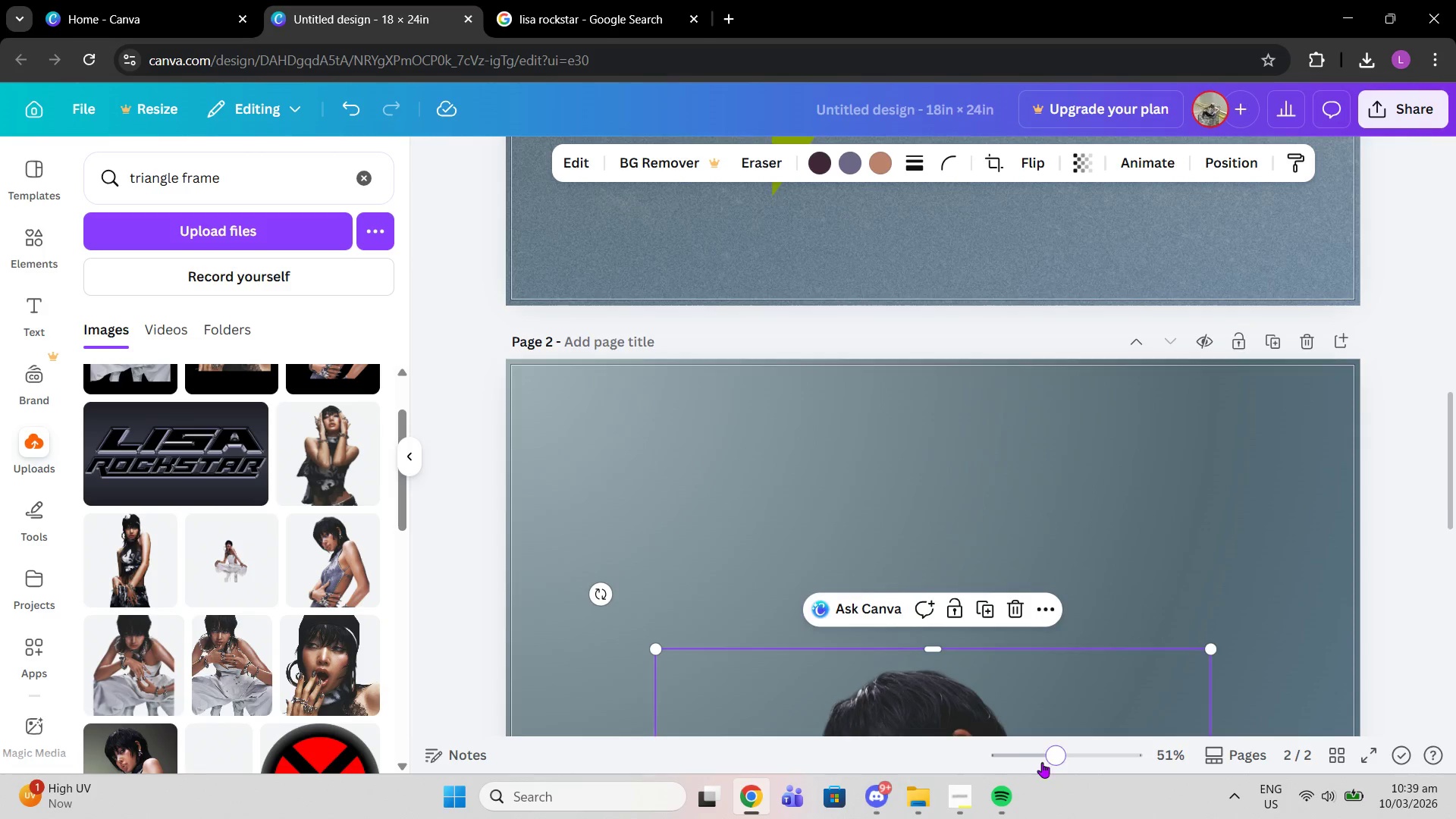 
left_click_drag(start_coordinate=[1056, 762], to_coordinate=[1021, 759])
 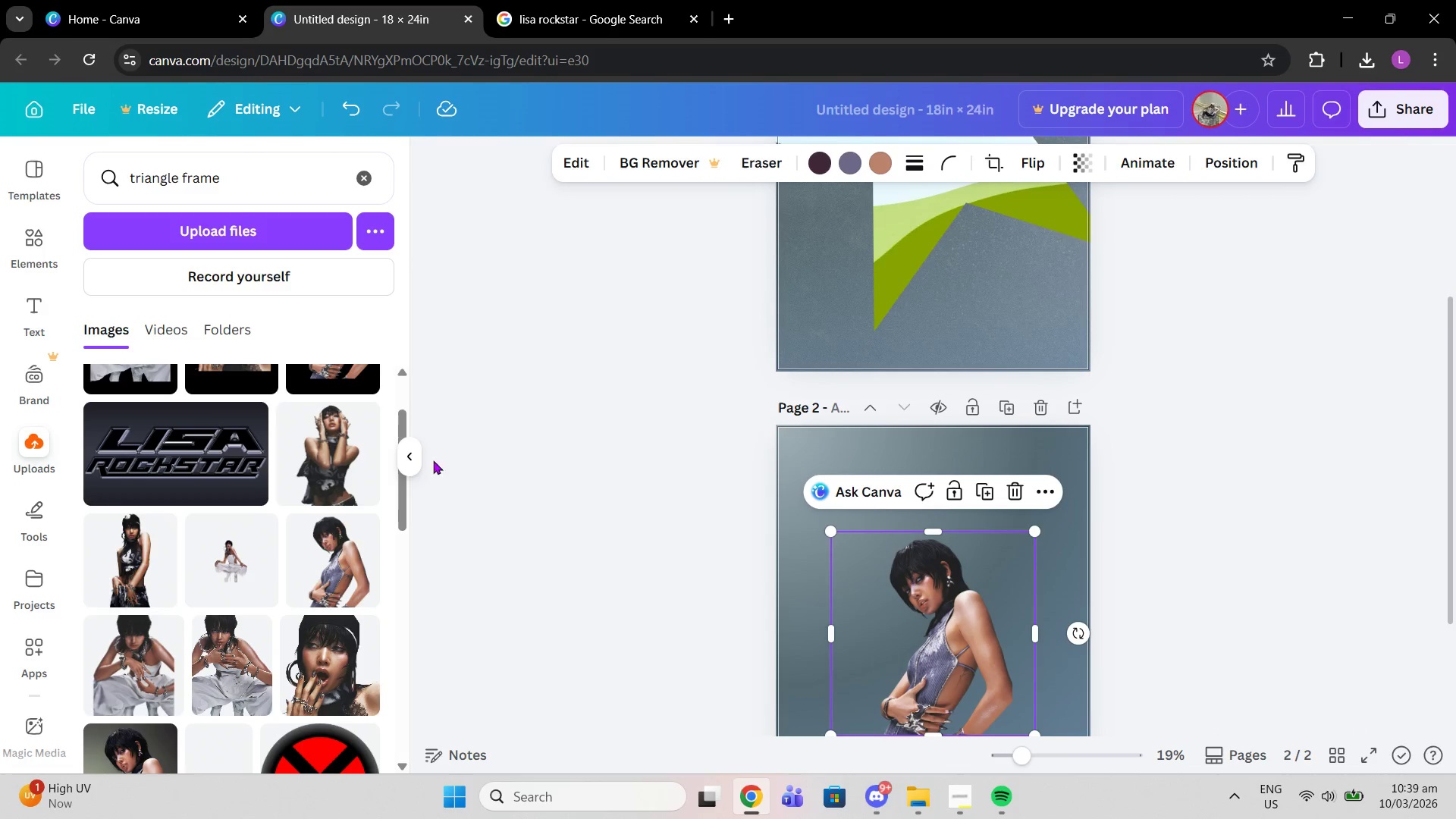 
scroll: coordinate [375, 507], scroll_direction: up, amount: 2.0
 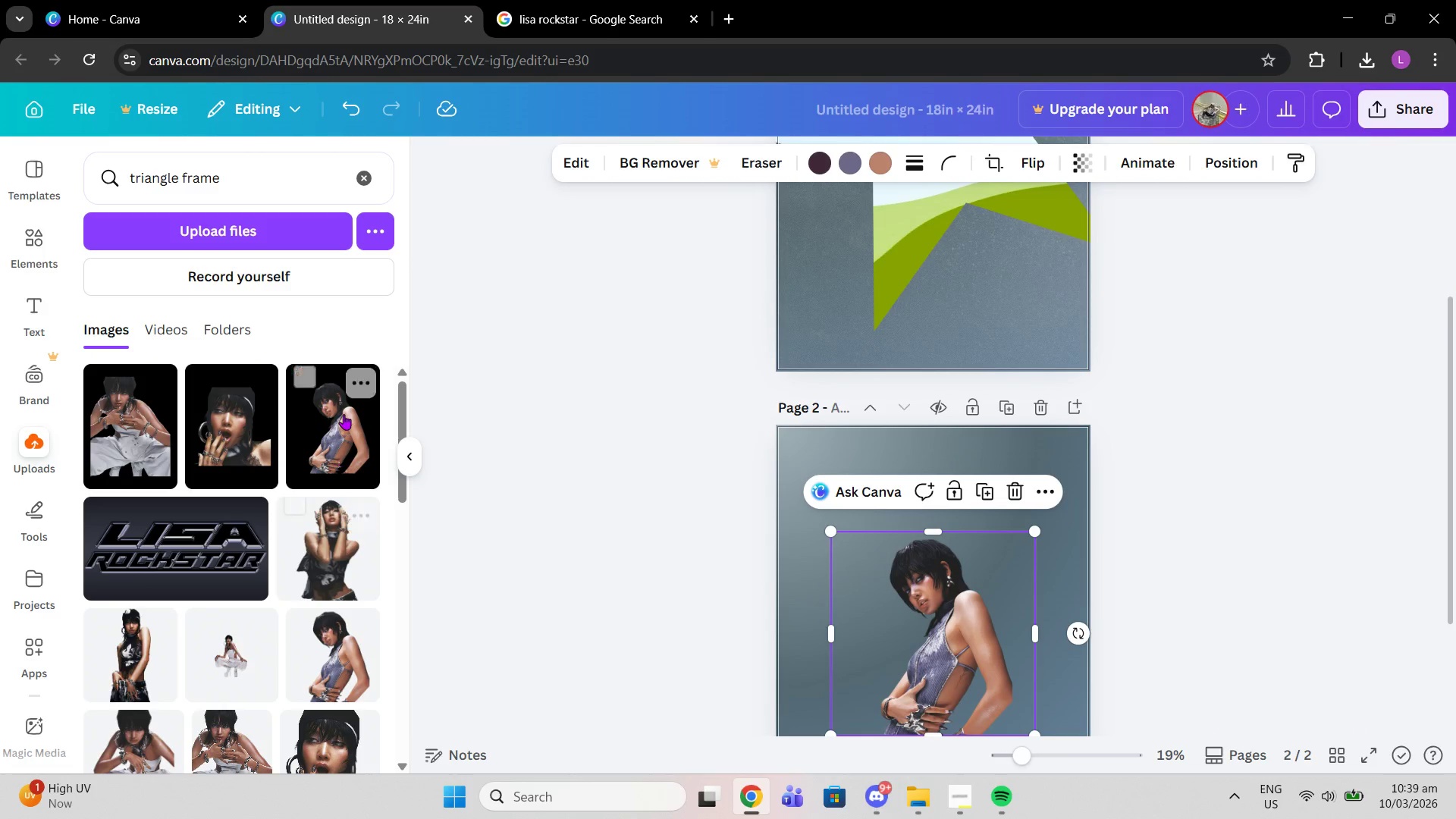 
left_click_drag(start_coordinate=[344, 414], to_coordinate=[326, 438])
 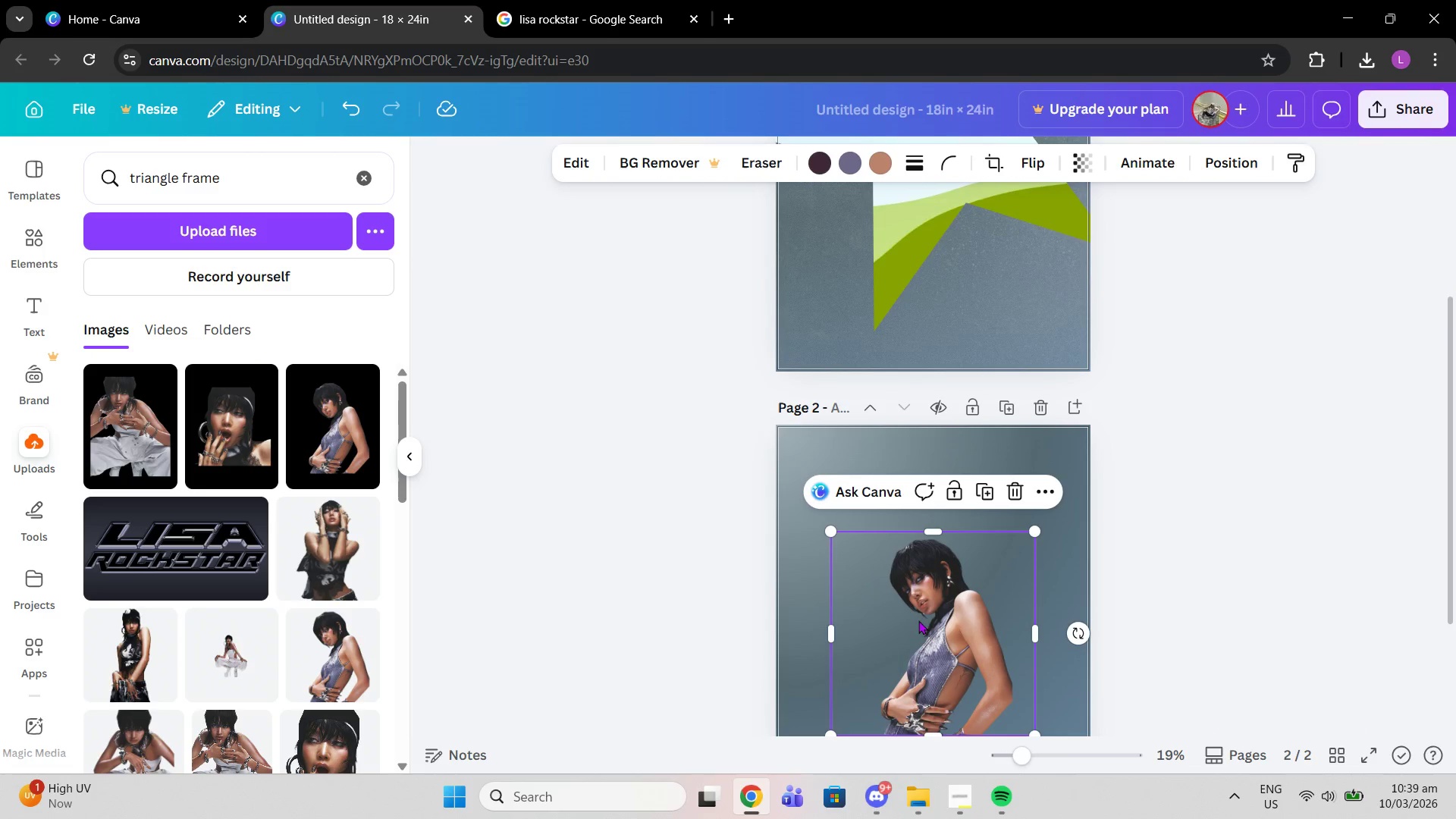 
left_click_drag(start_coordinate=[956, 625], to_coordinate=[902, 264])
 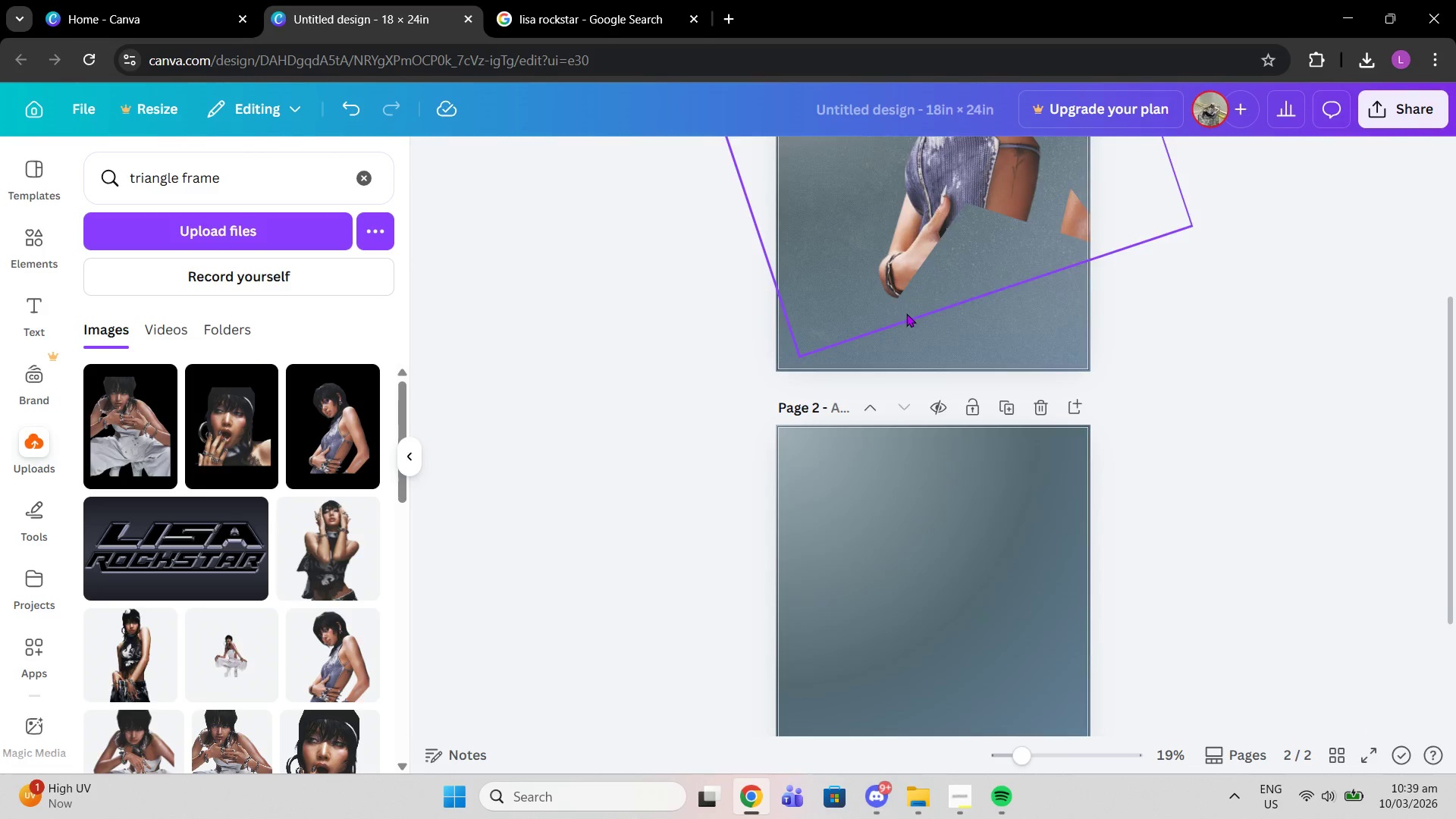 
scroll: coordinate [909, 311], scroll_direction: up, amount: 2.0
 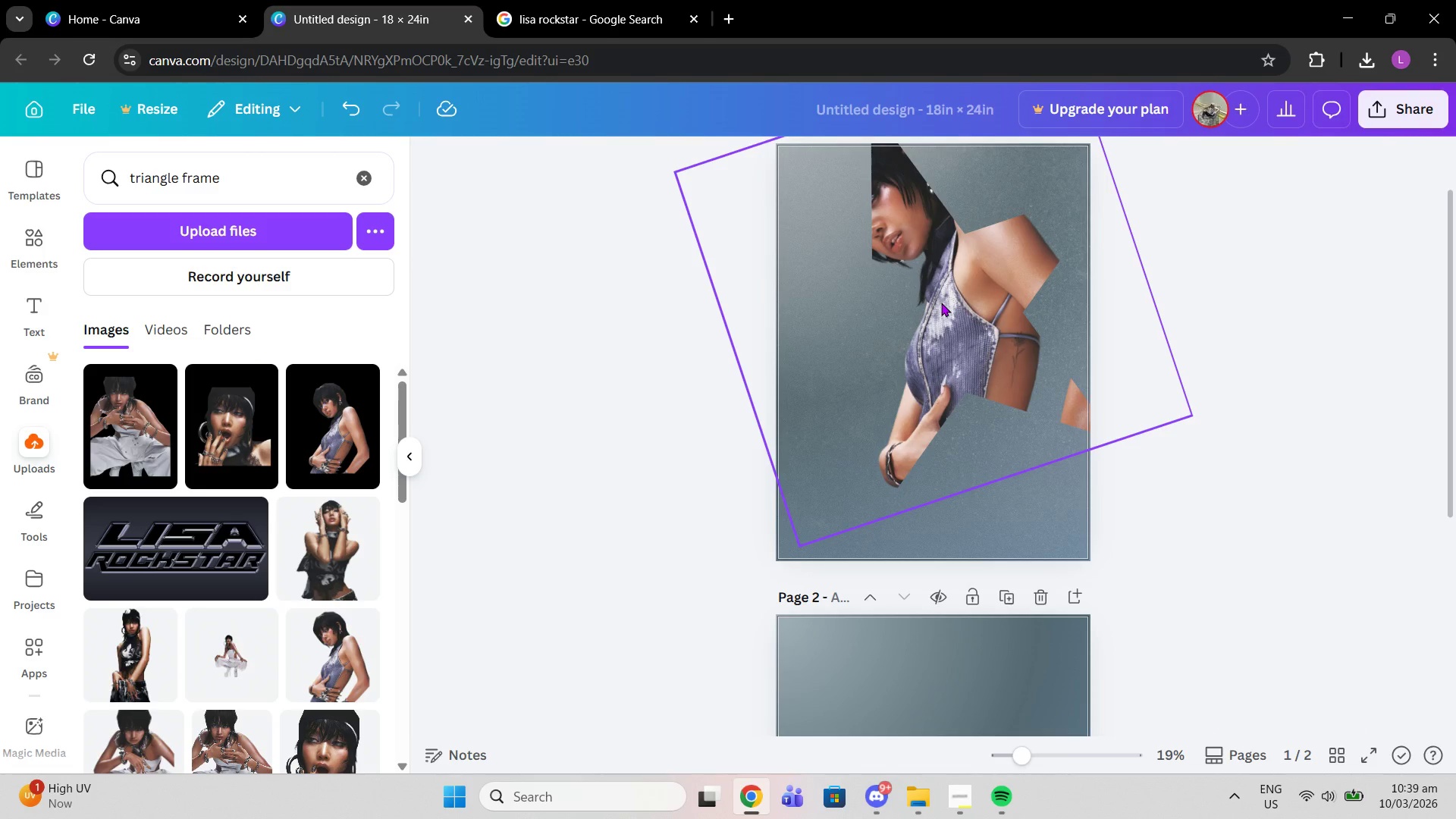 
left_click([941, 303])
 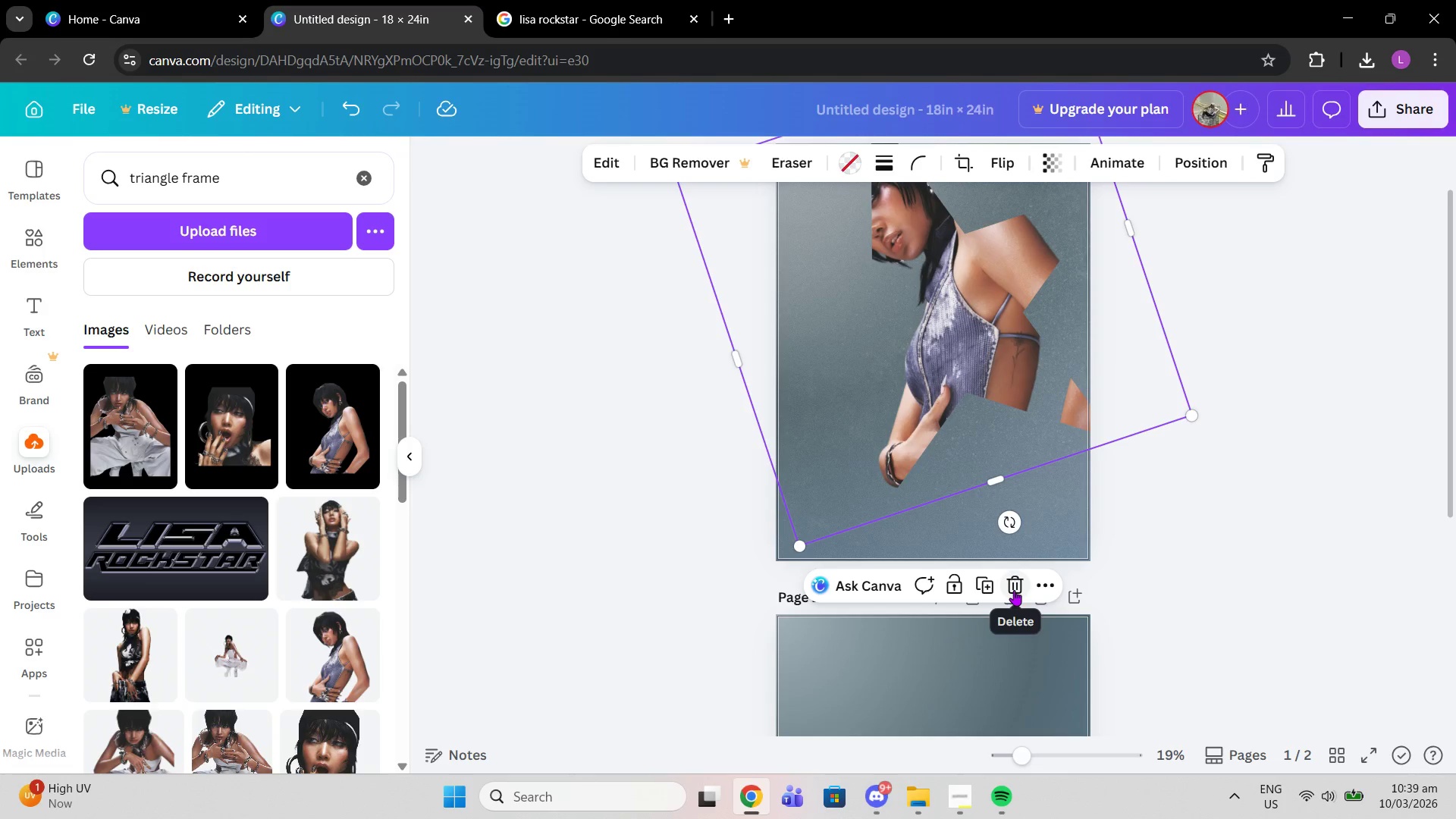 
left_click_drag(start_coordinate=[927, 316], to_coordinate=[934, 378])
 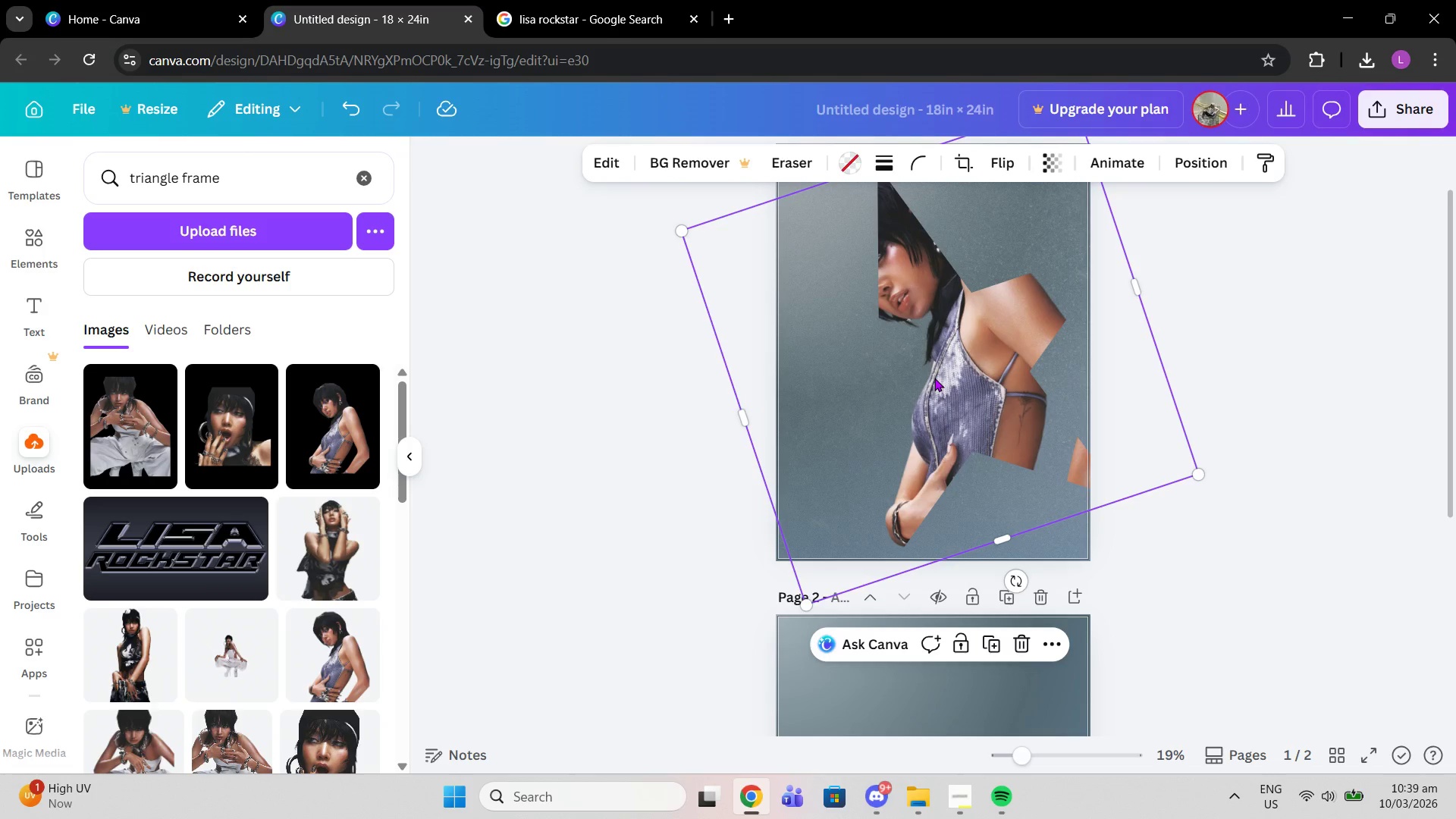 
key(Control+Z)
 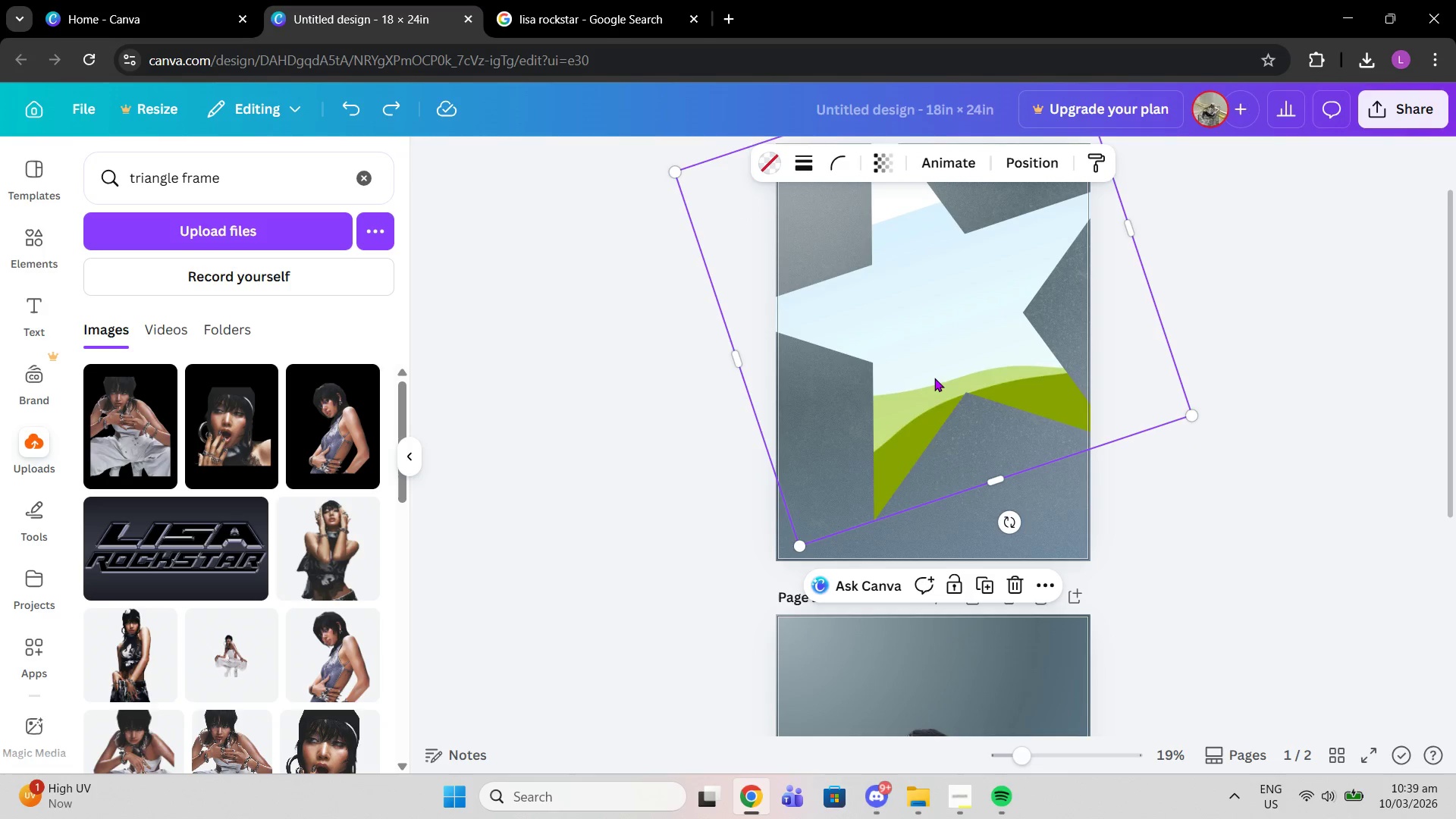 
key(Control+Z)
 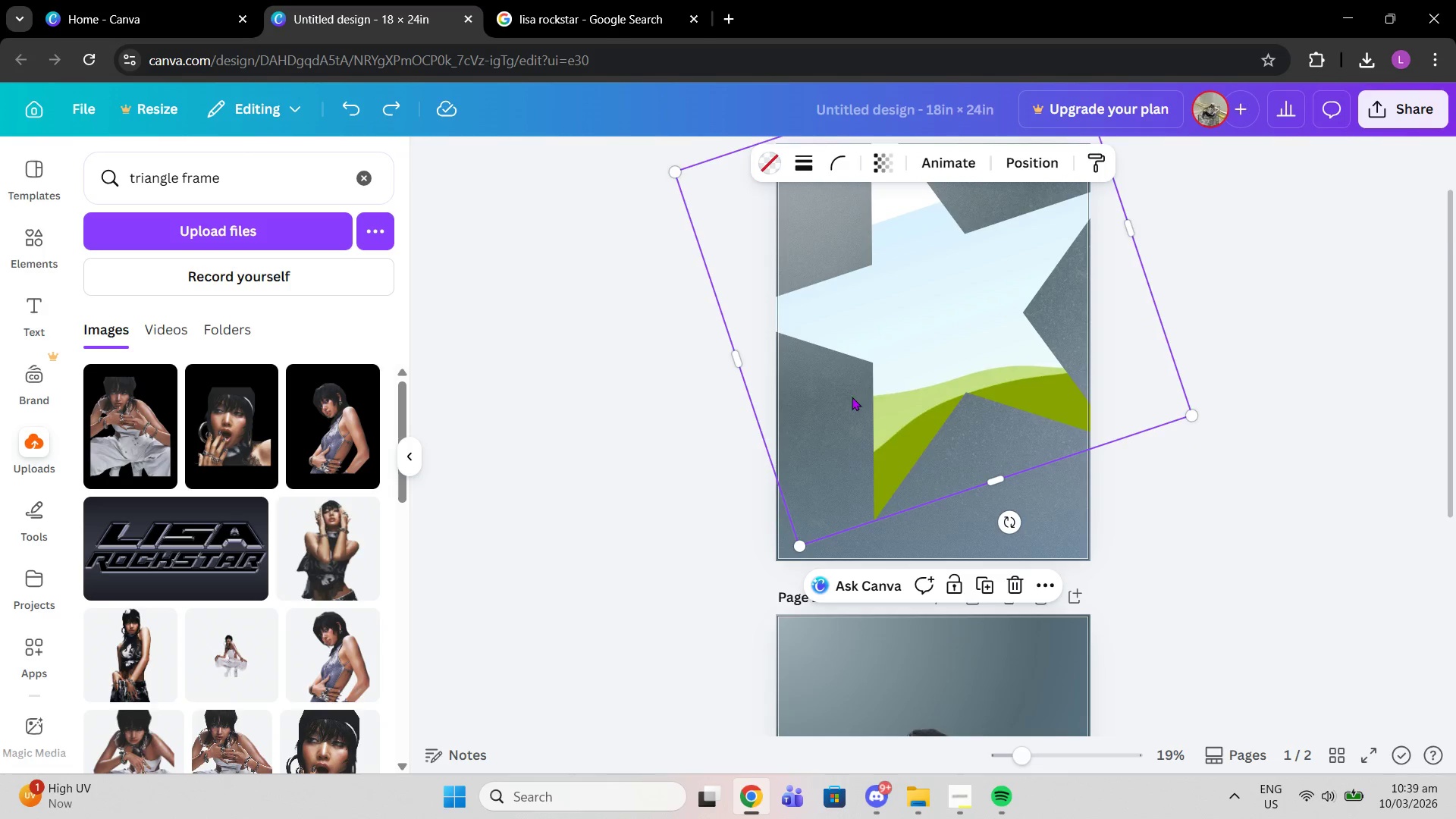 
scroll: coordinate [852, 397], scroll_direction: down, amount: 2.0
 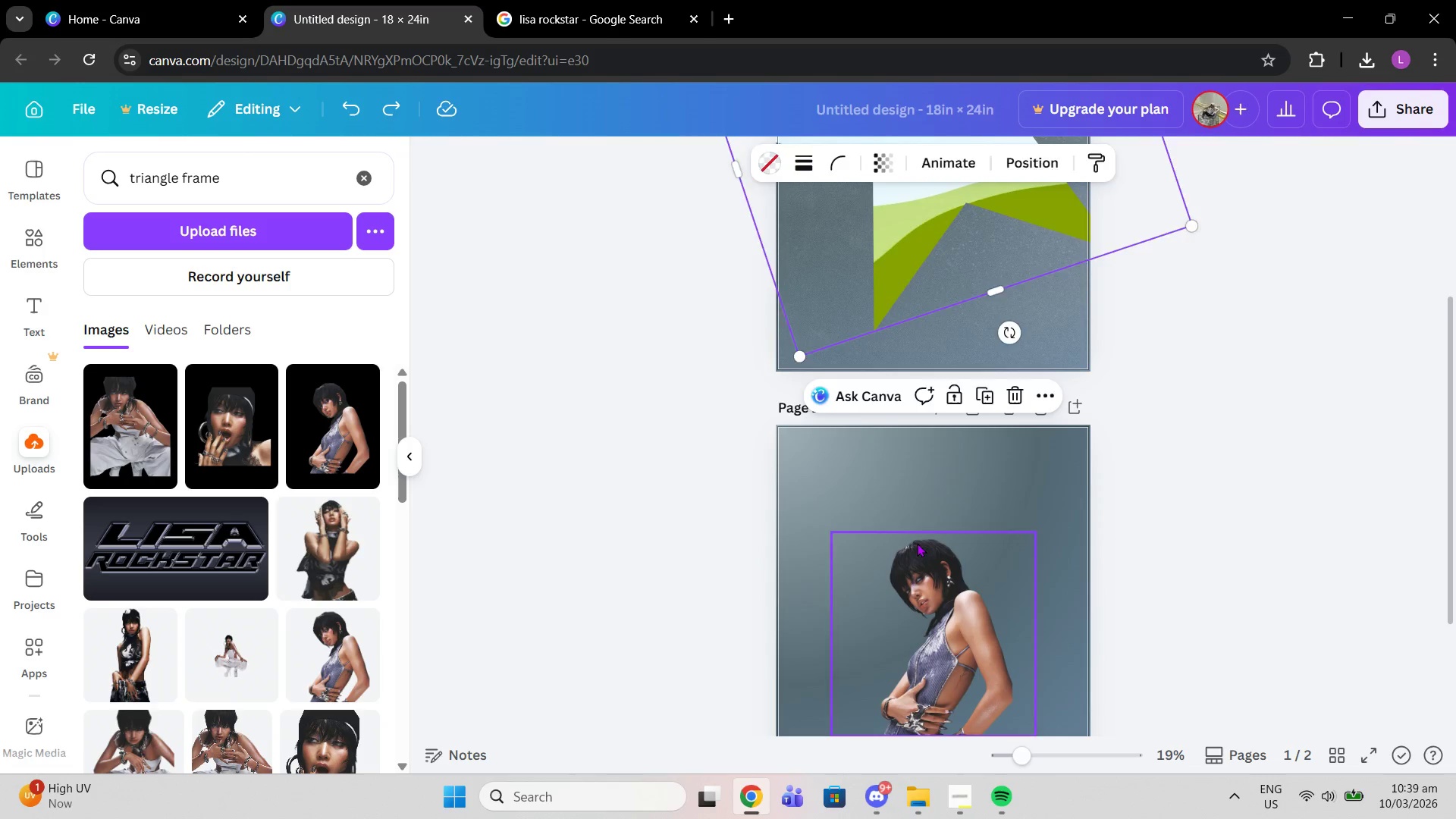 
left_click([917, 543])
 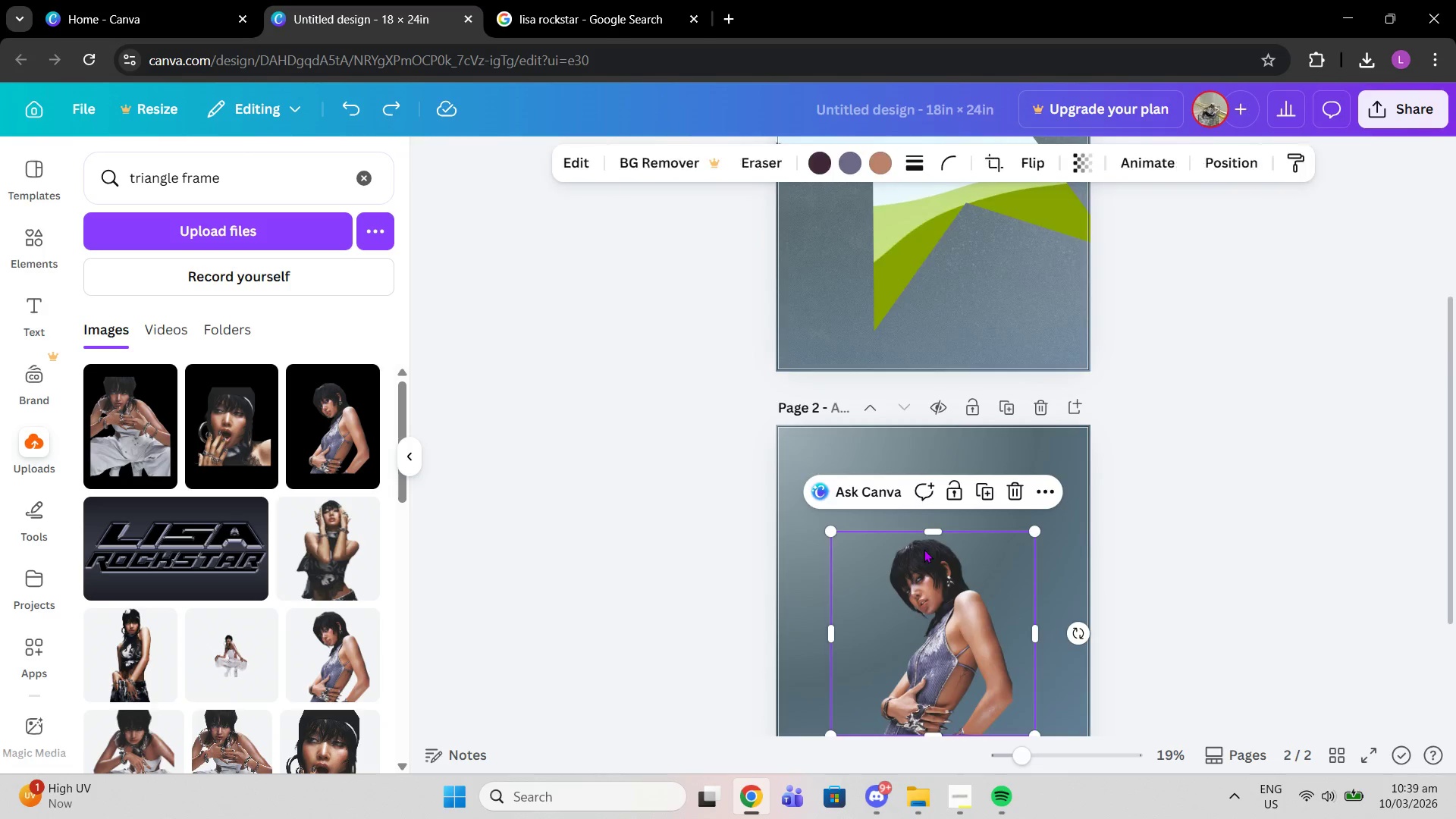 
scroll: coordinate [924, 548], scroll_direction: down, amount: 2.0
 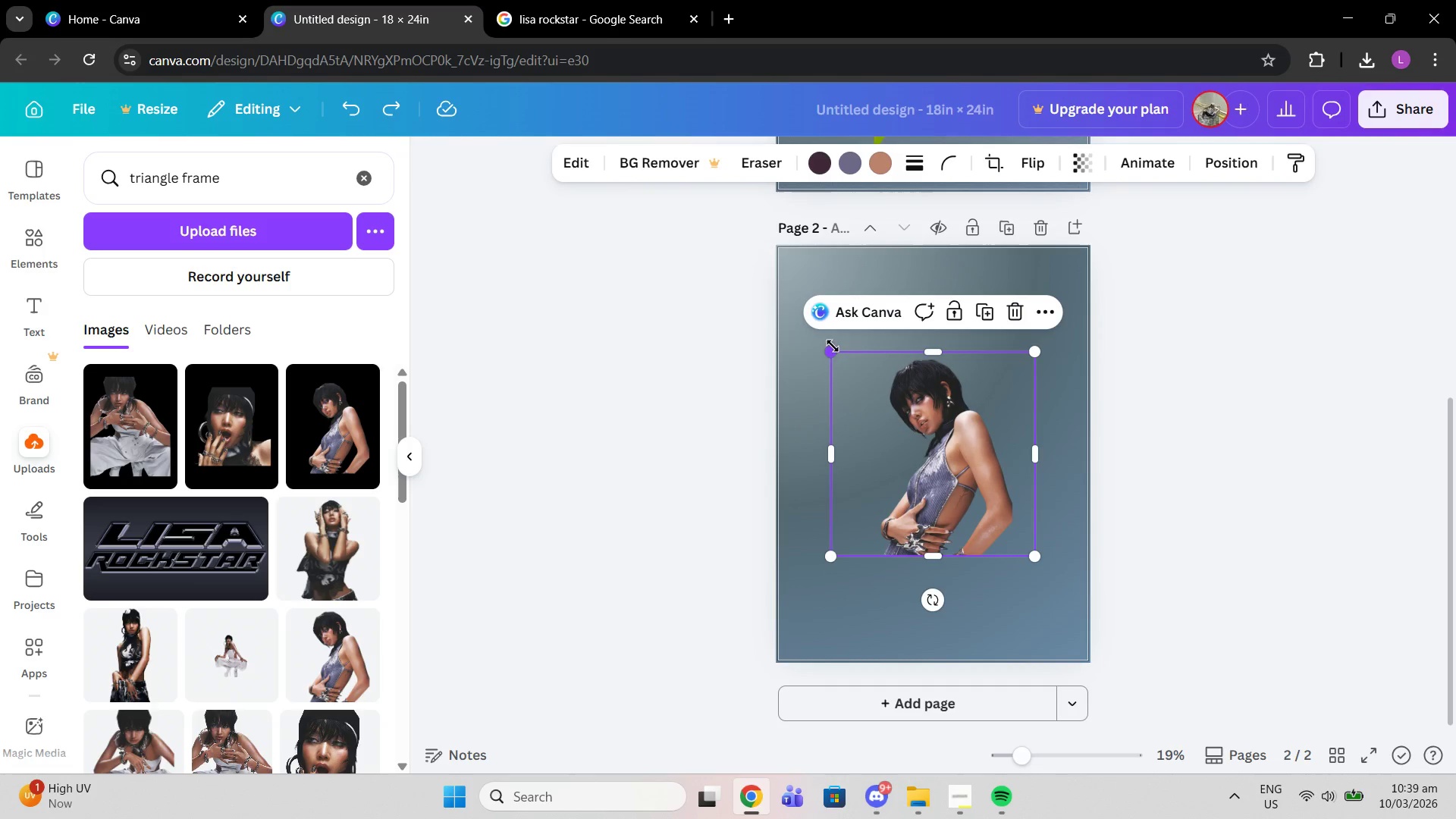 
left_click_drag(start_coordinate=[830, 356], to_coordinate=[780, 298])
 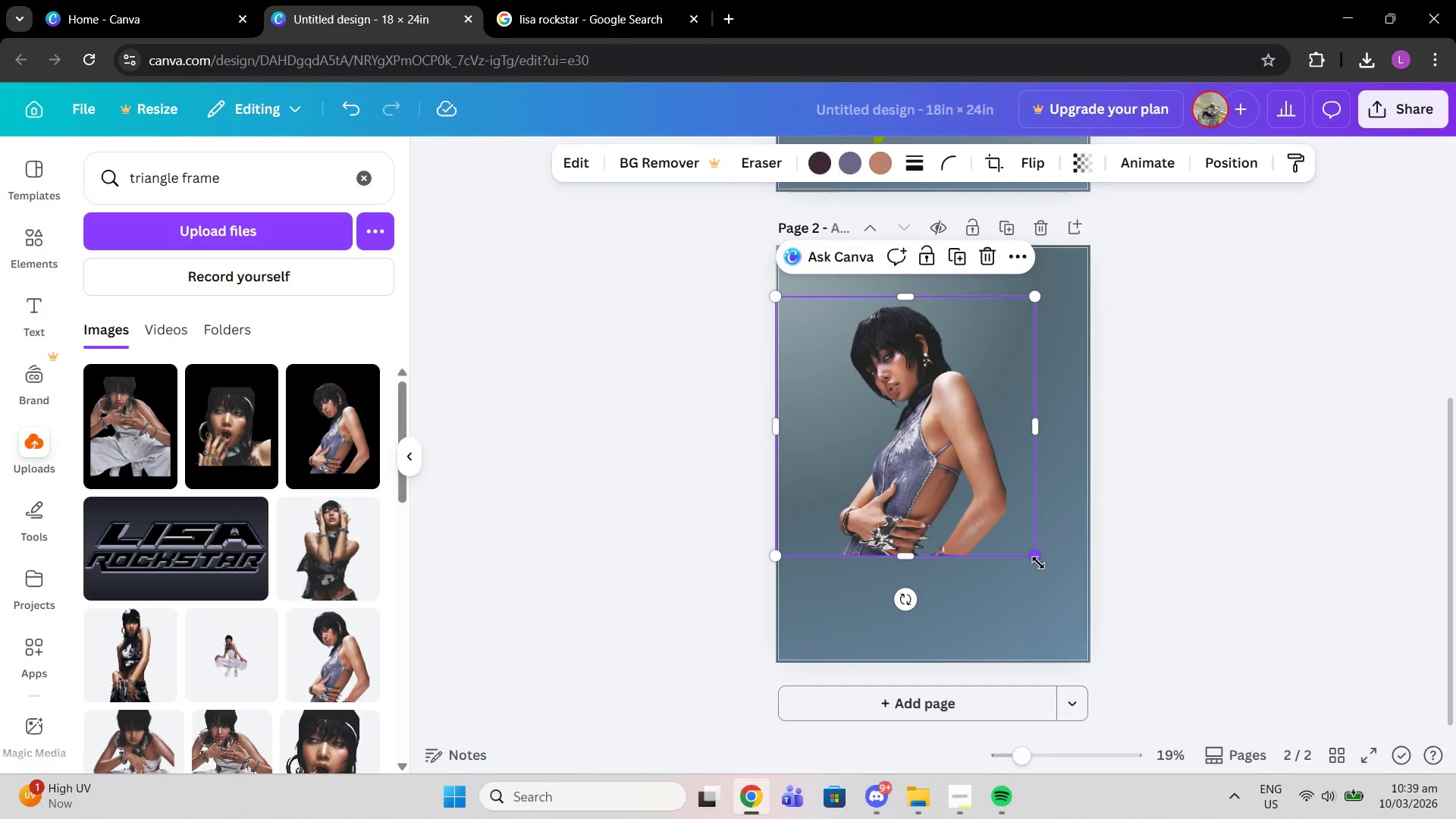 
left_click_drag(start_coordinate=[1040, 563], to_coordinate=[1072, 579])
 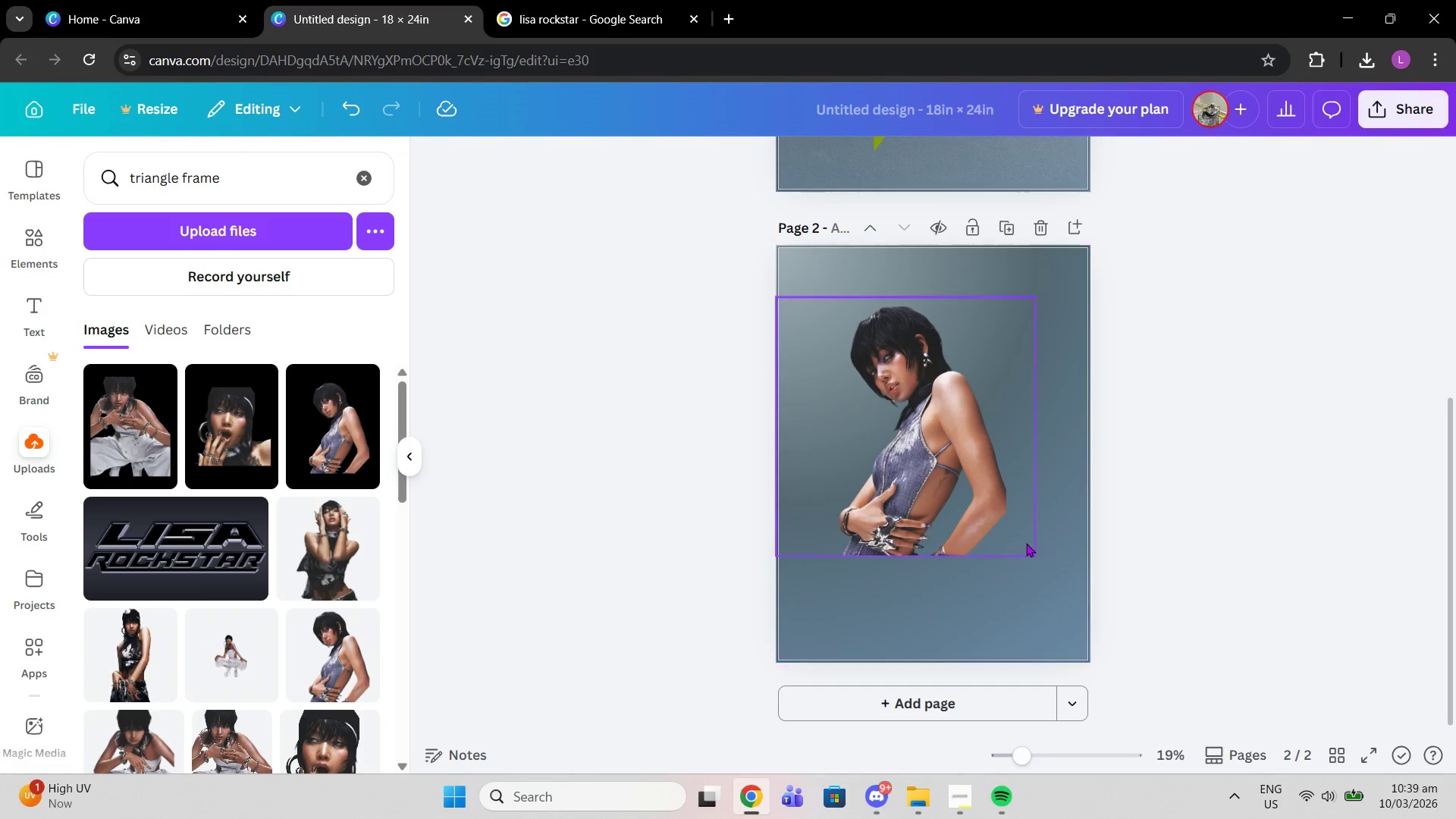 
left_click([1026, 543])
 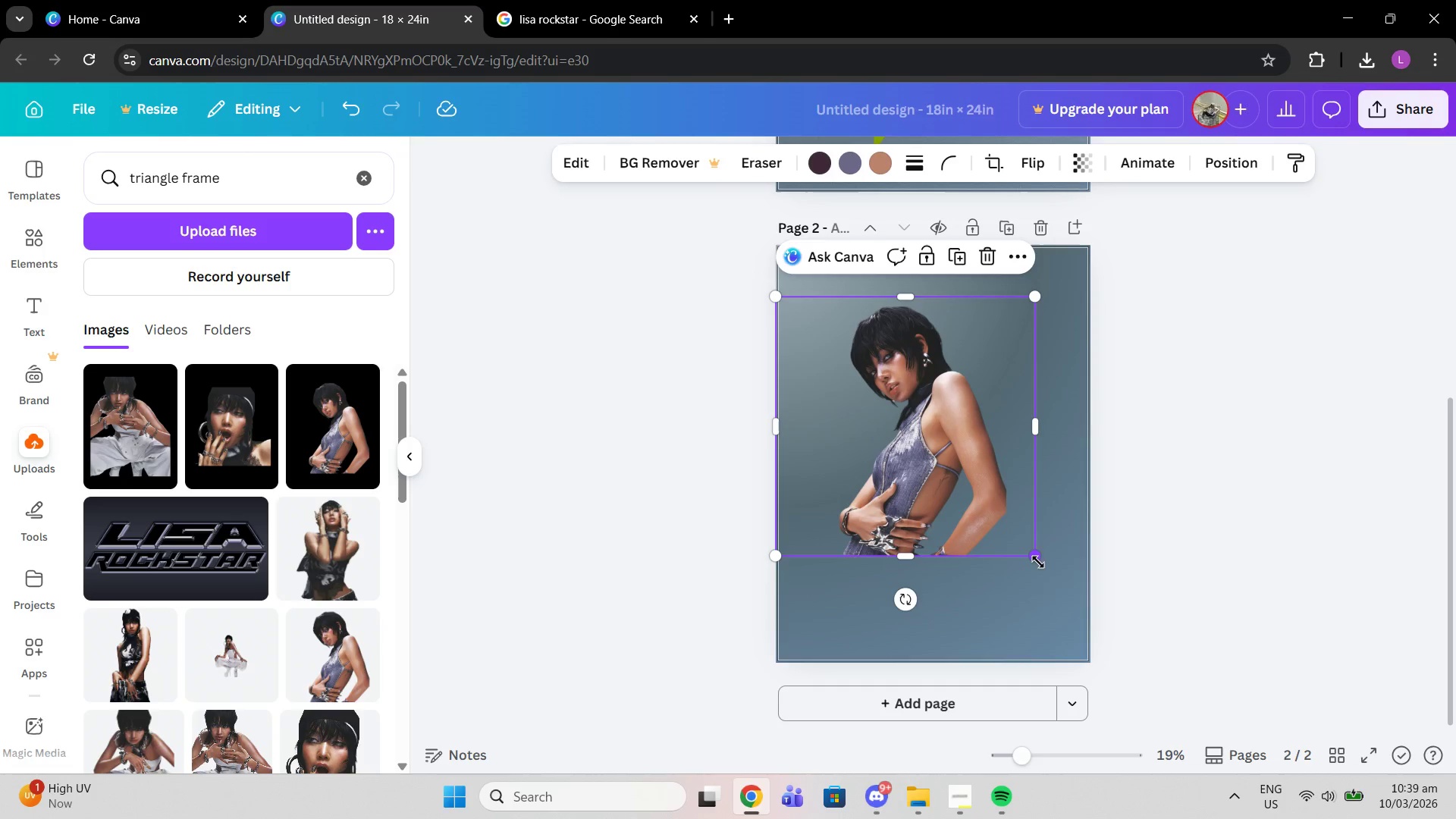 
left_click_drag(start_coordinate=[1038, 562], to_coordinate=[1094, 610])
 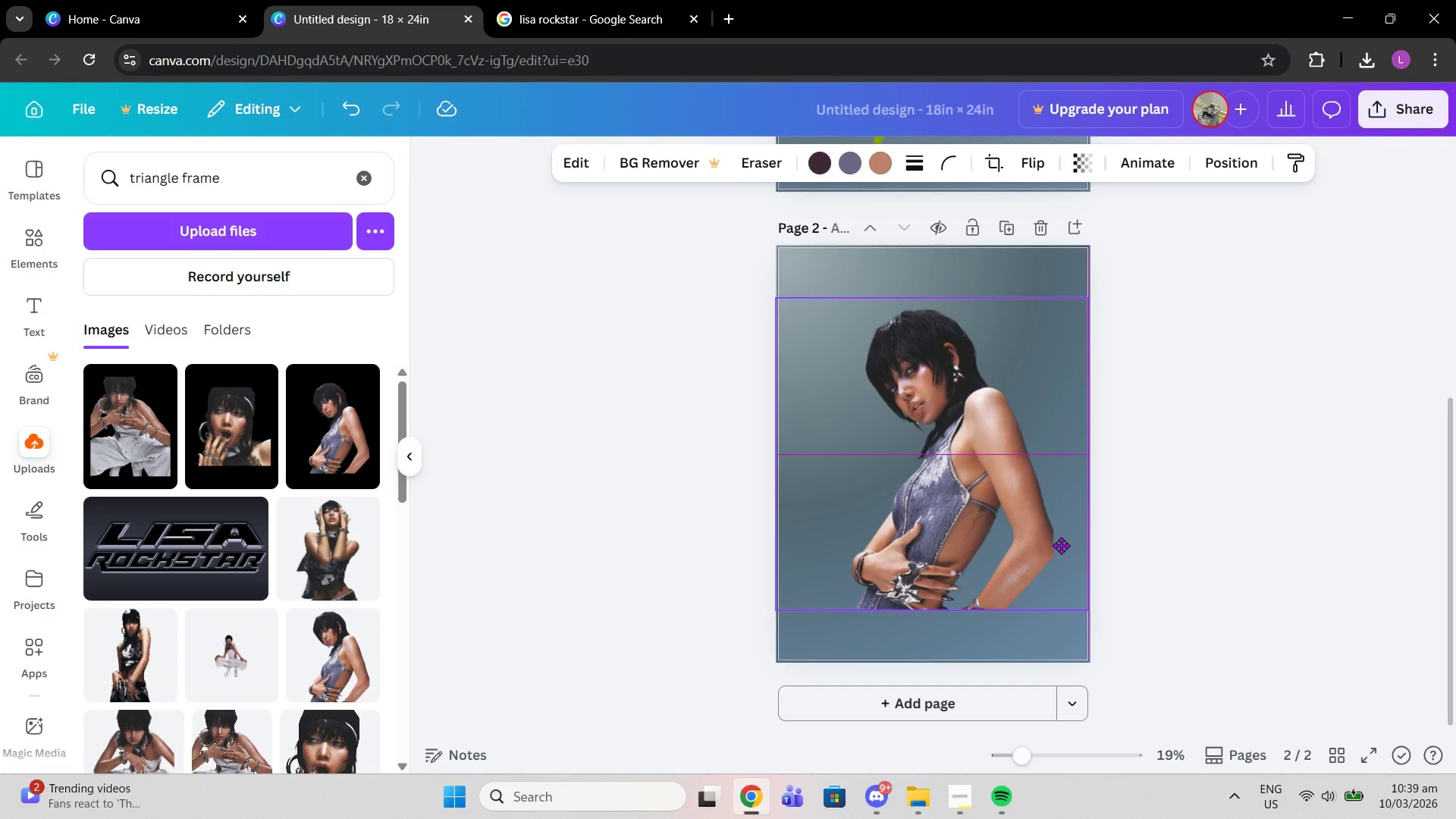 
left_click([1015, 250])
 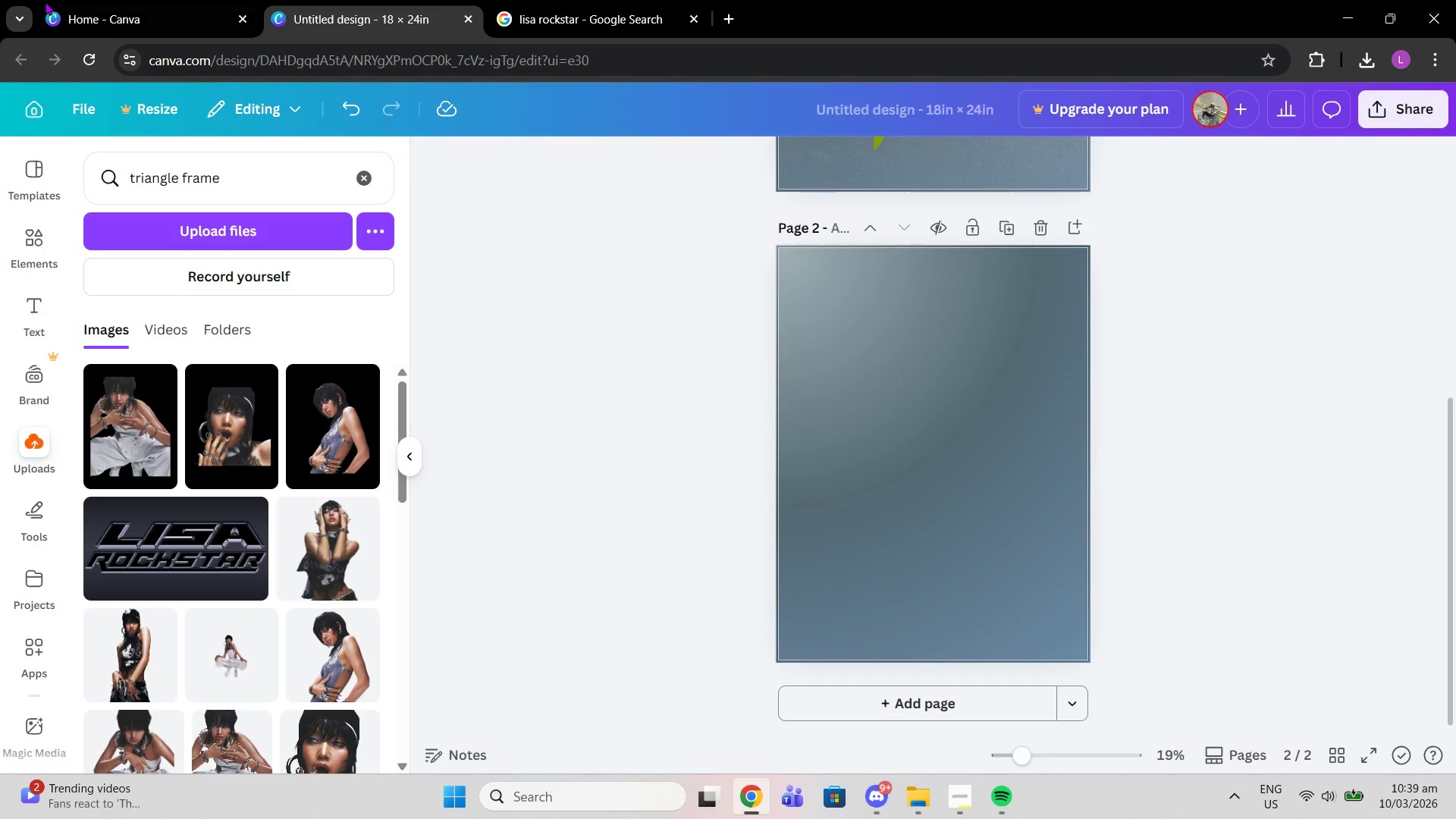 
double_click([110, 0])
 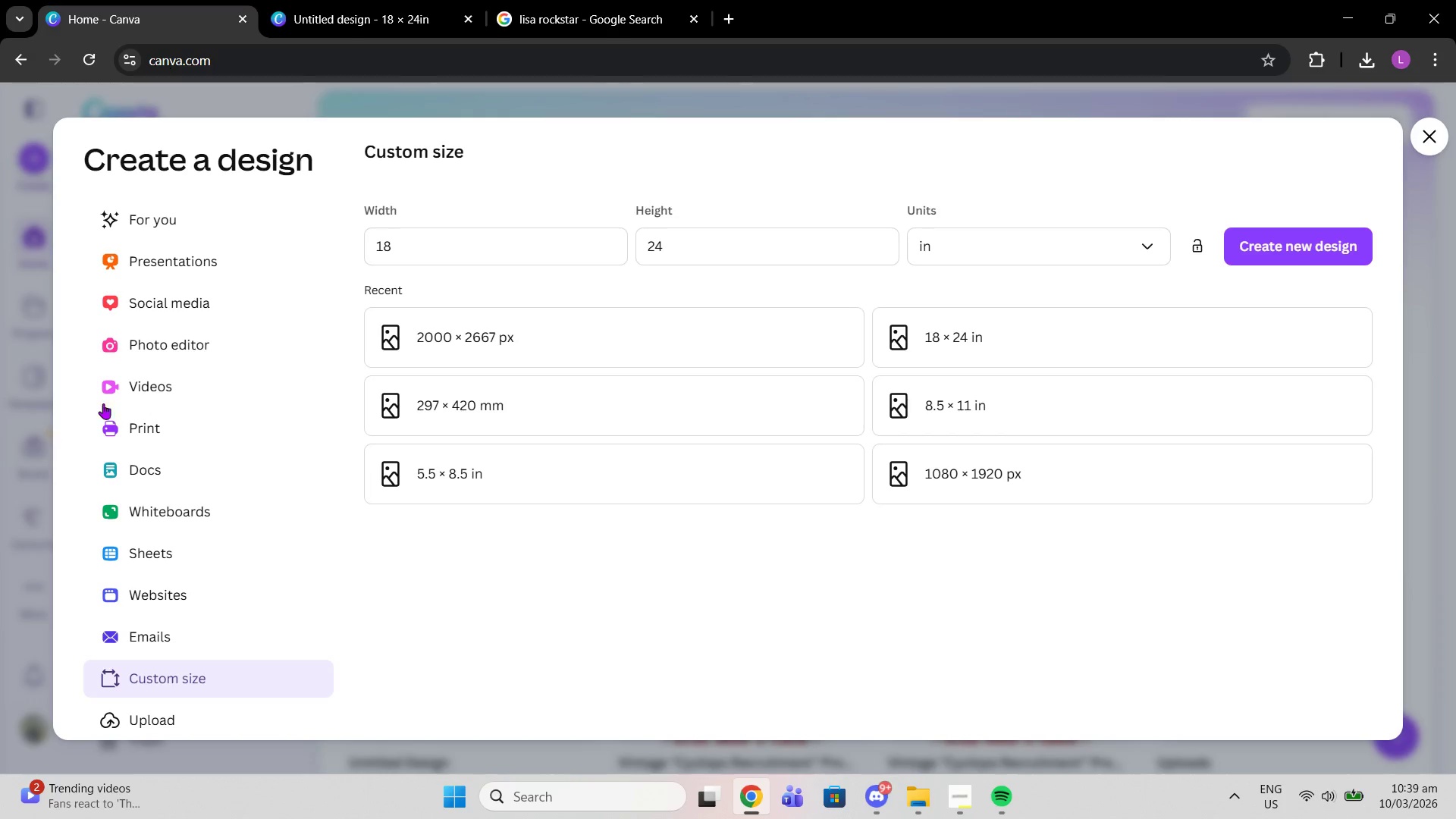 
scroll: coordinate [169, 564], scroll_direction: down, amount: 2.0
 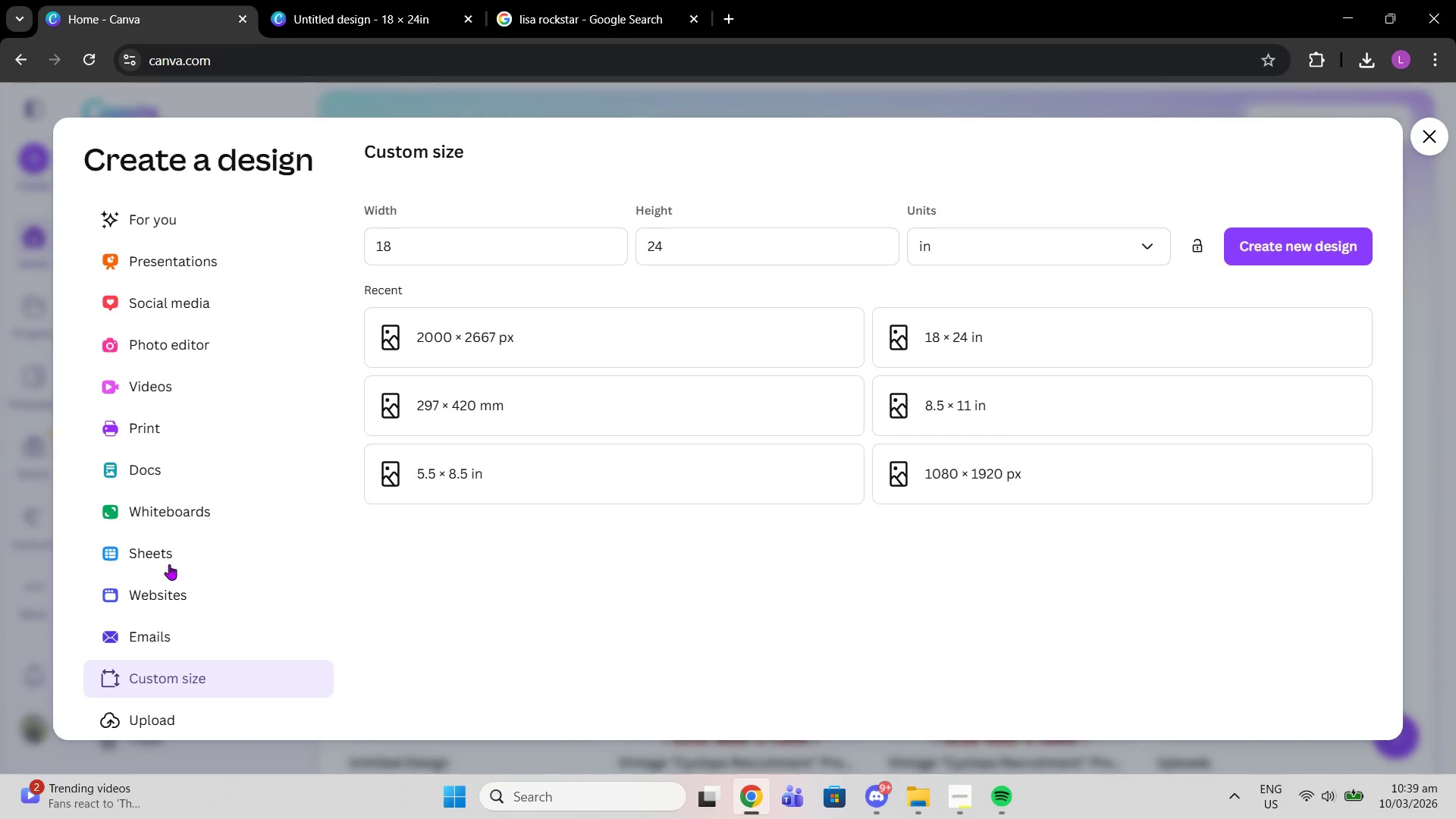 
left_click([175, 718])
 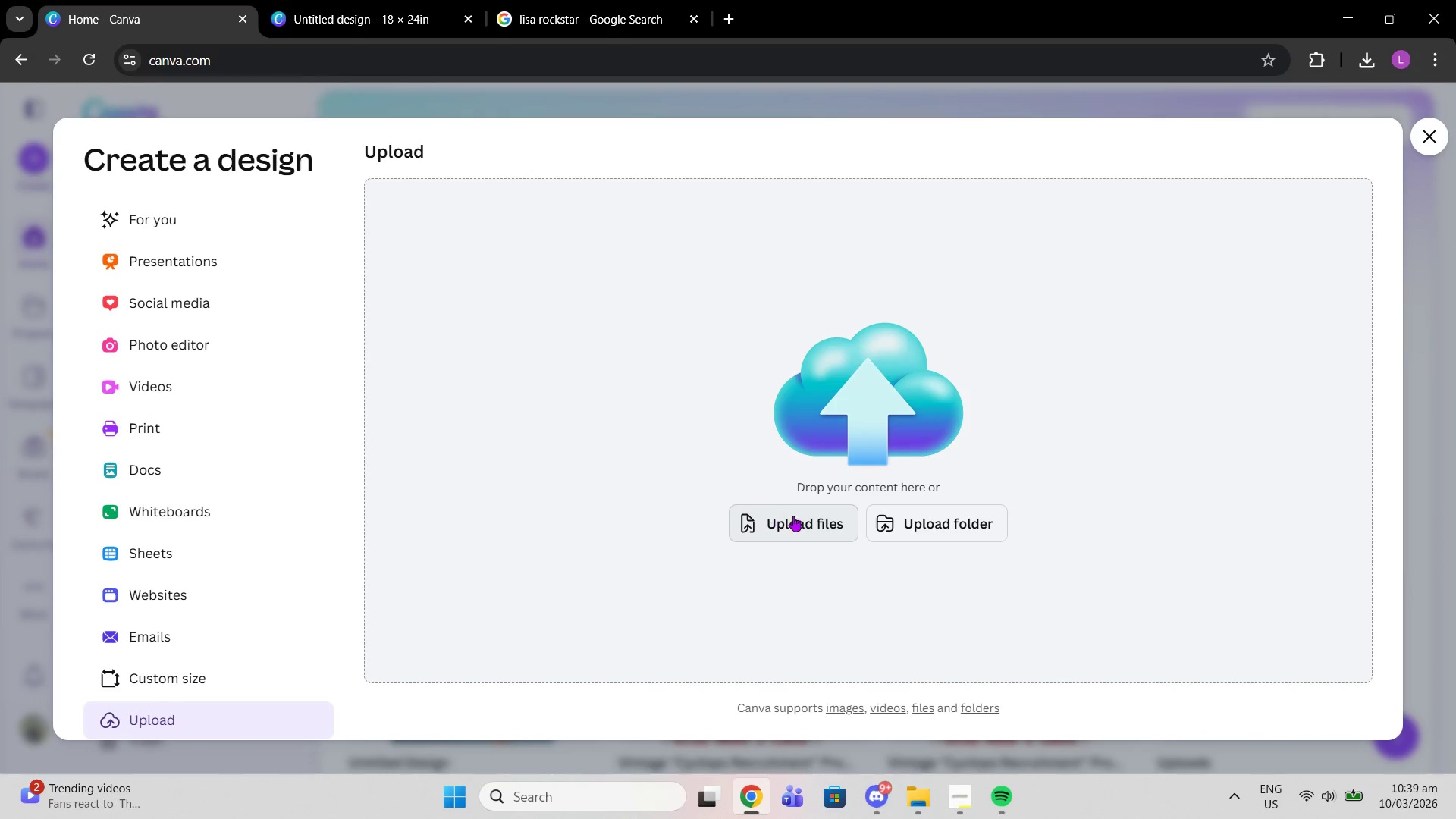 
left_click([796, 521])
 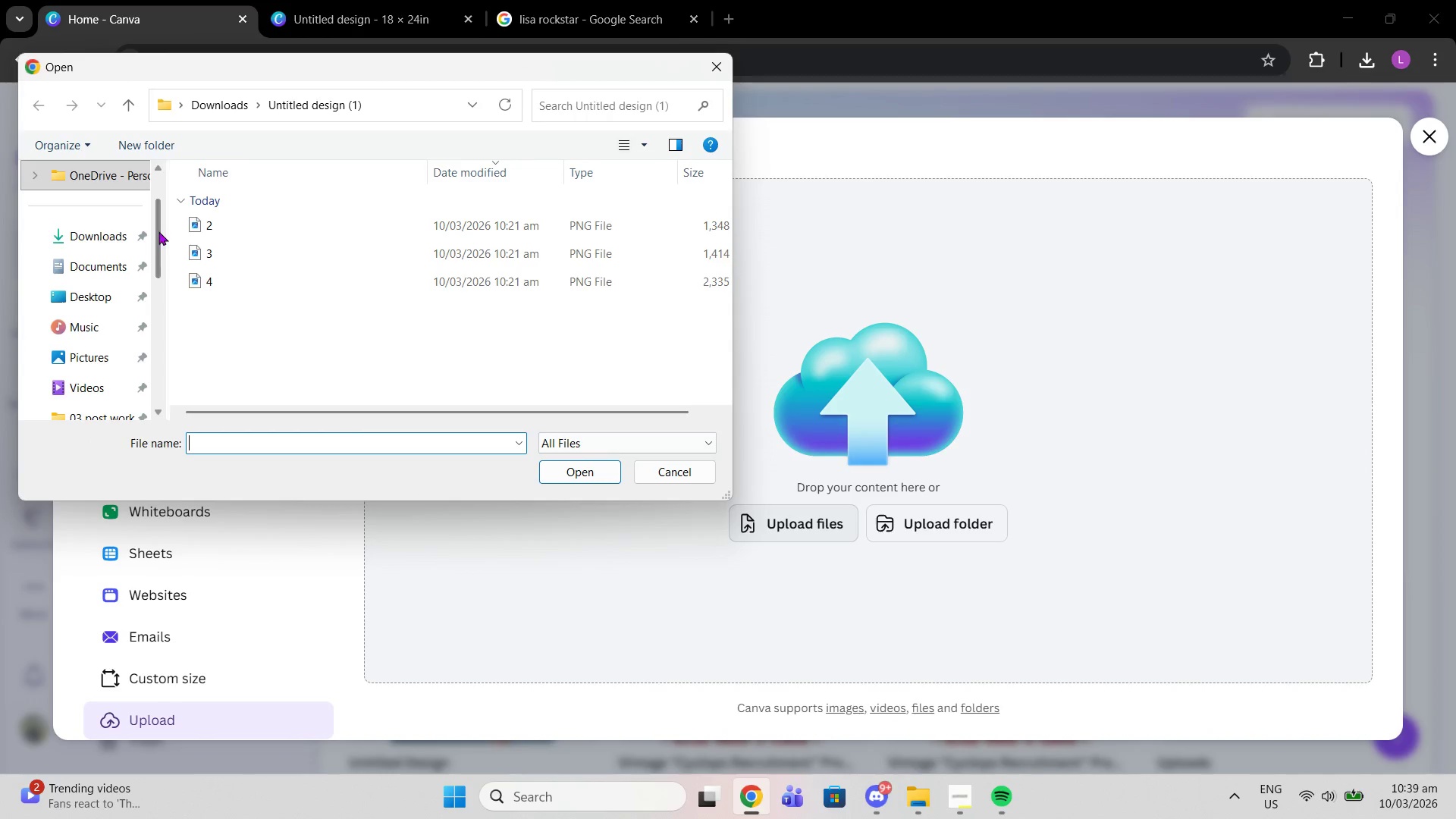 
double_click([92, 231])
 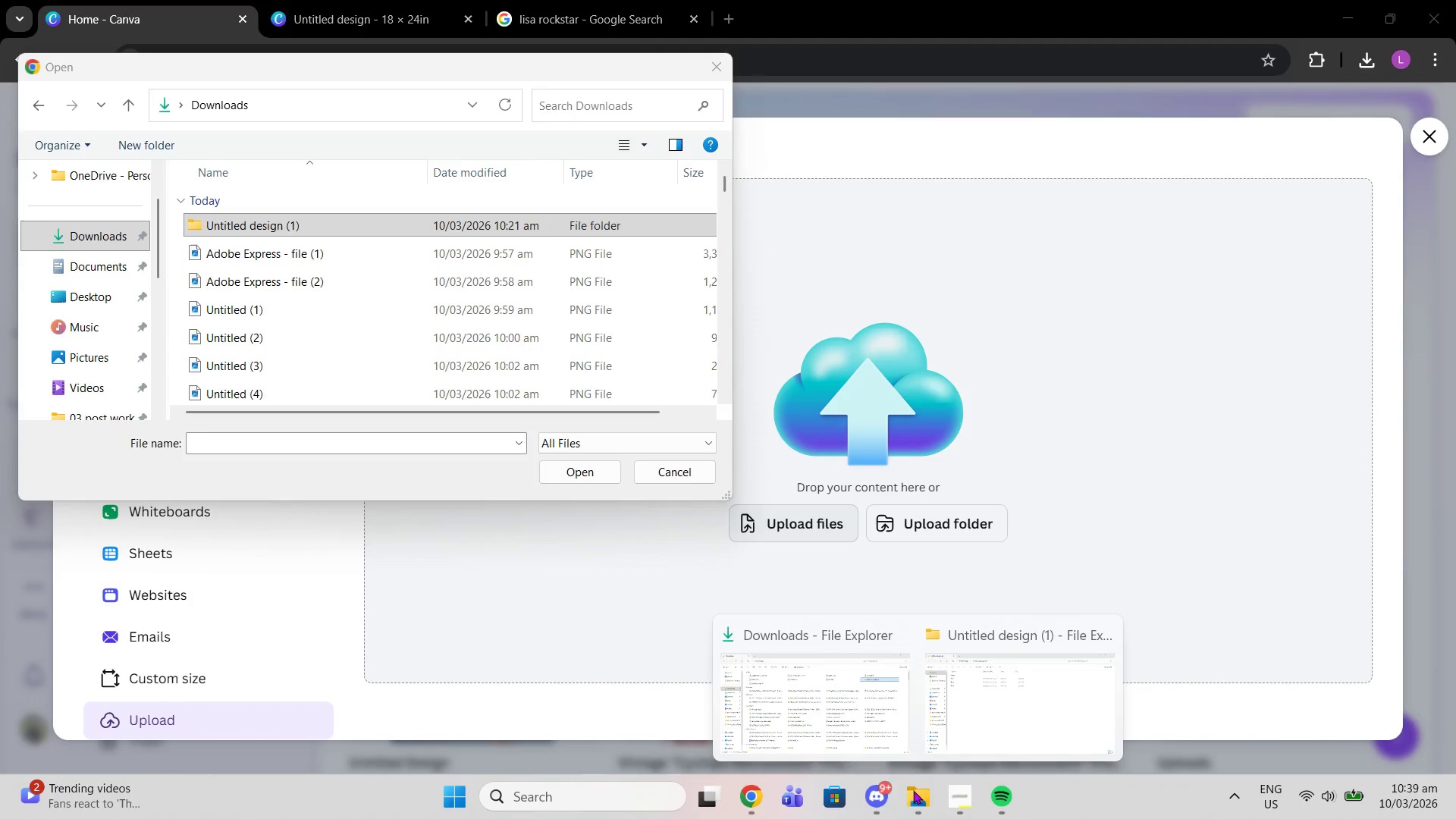 
left_click([869, 713])
 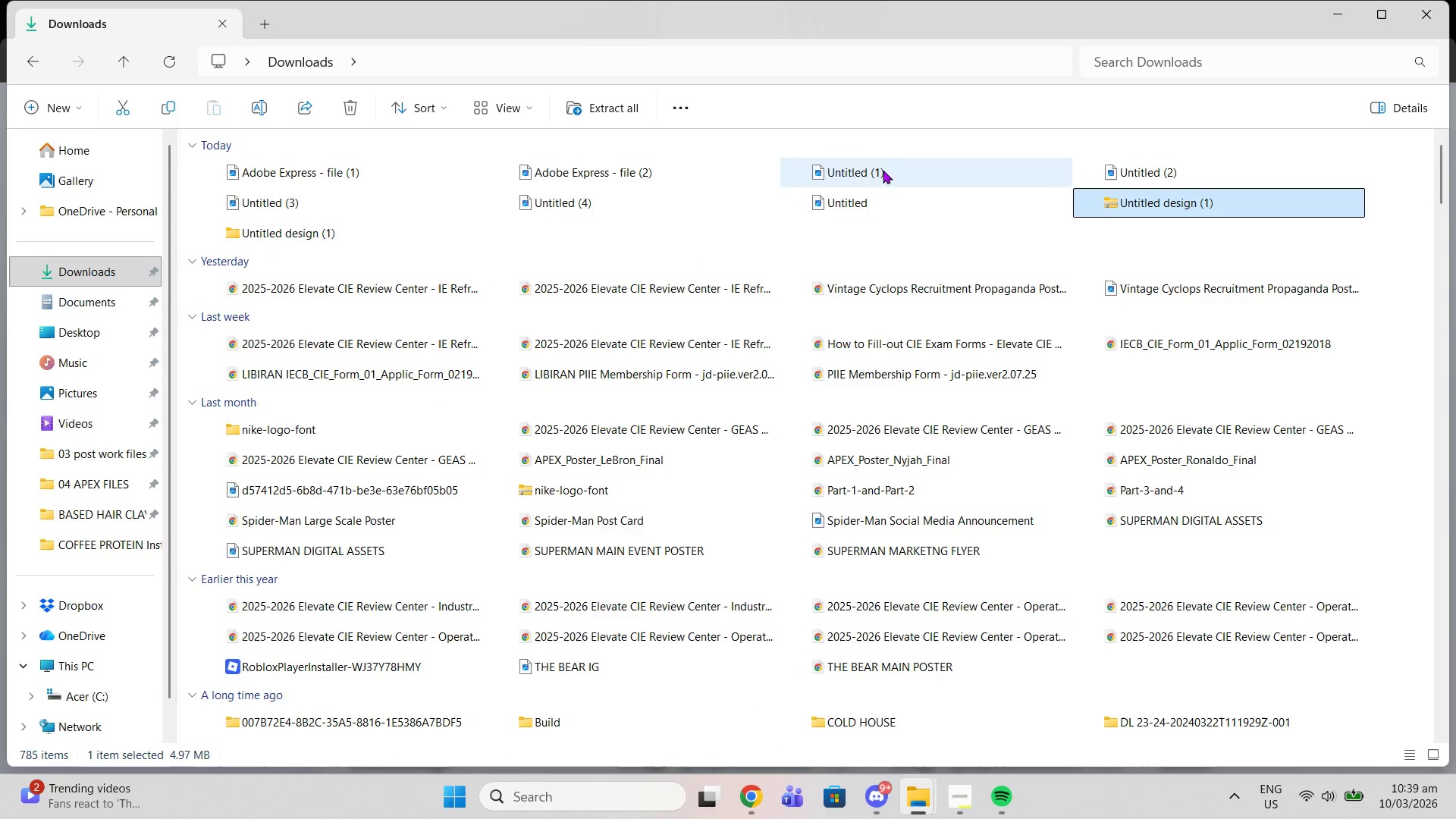 
double_click([883, 170])
 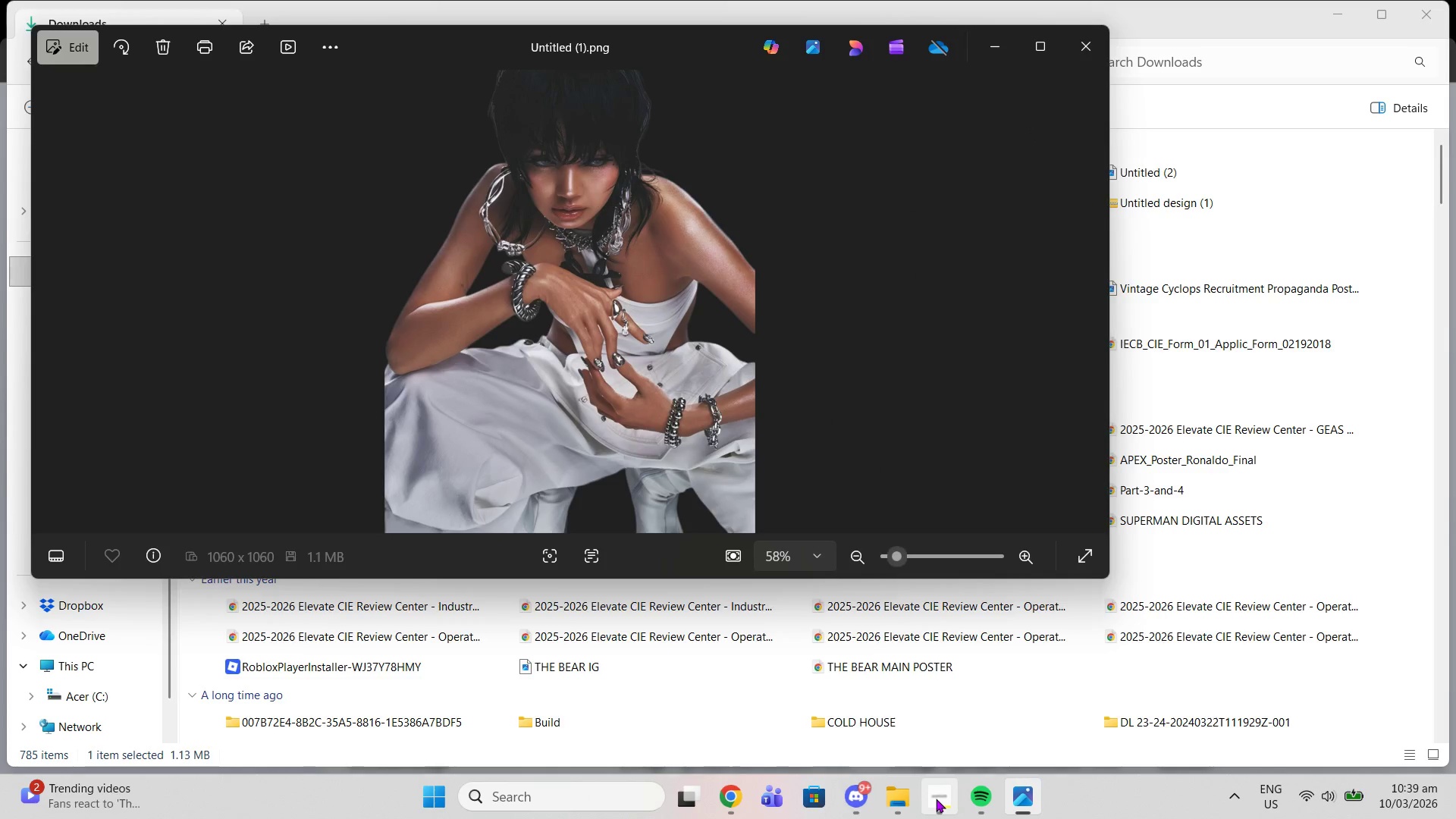 
wait(6.25)
 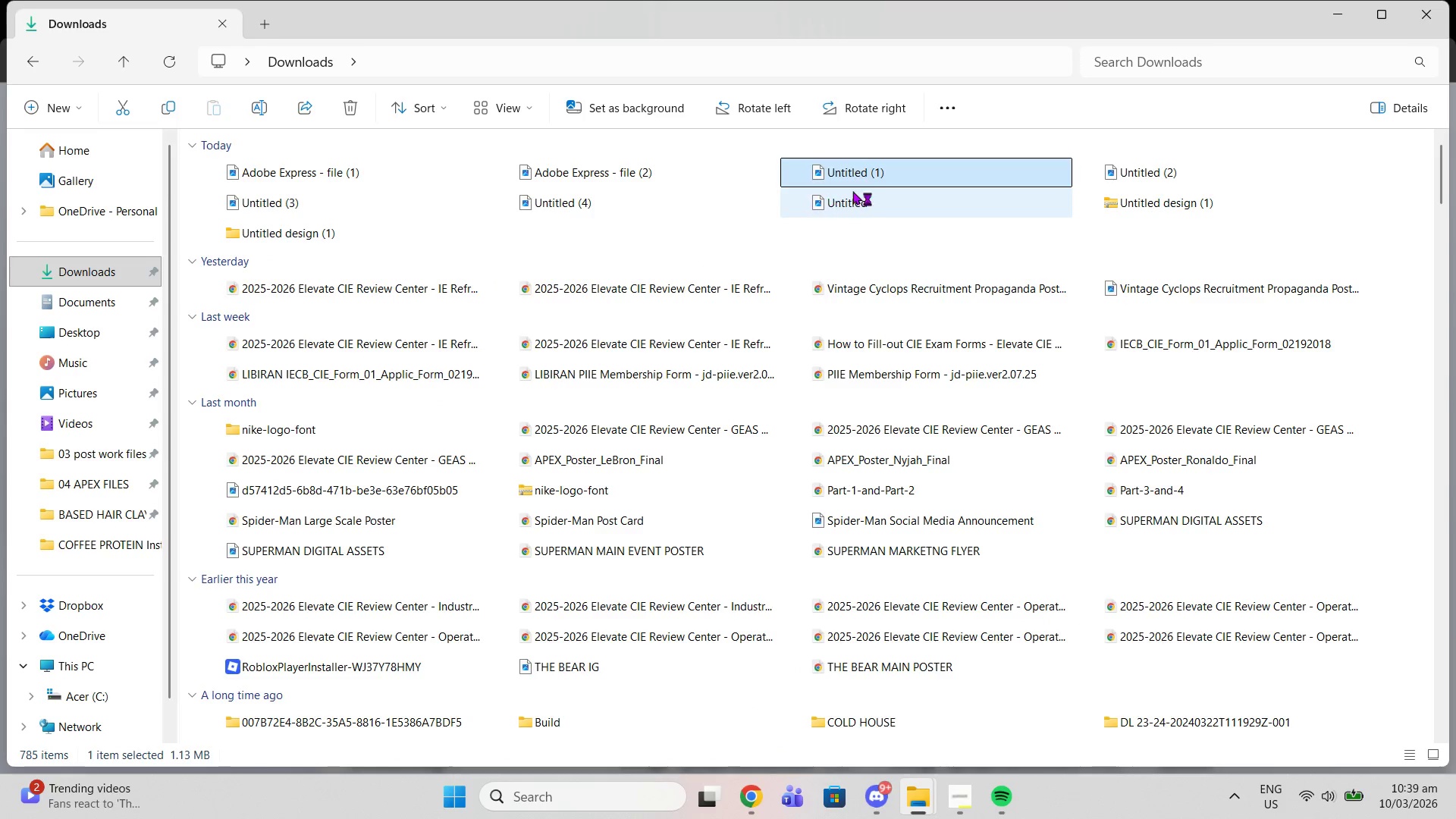 
double_click([1153, 177])
 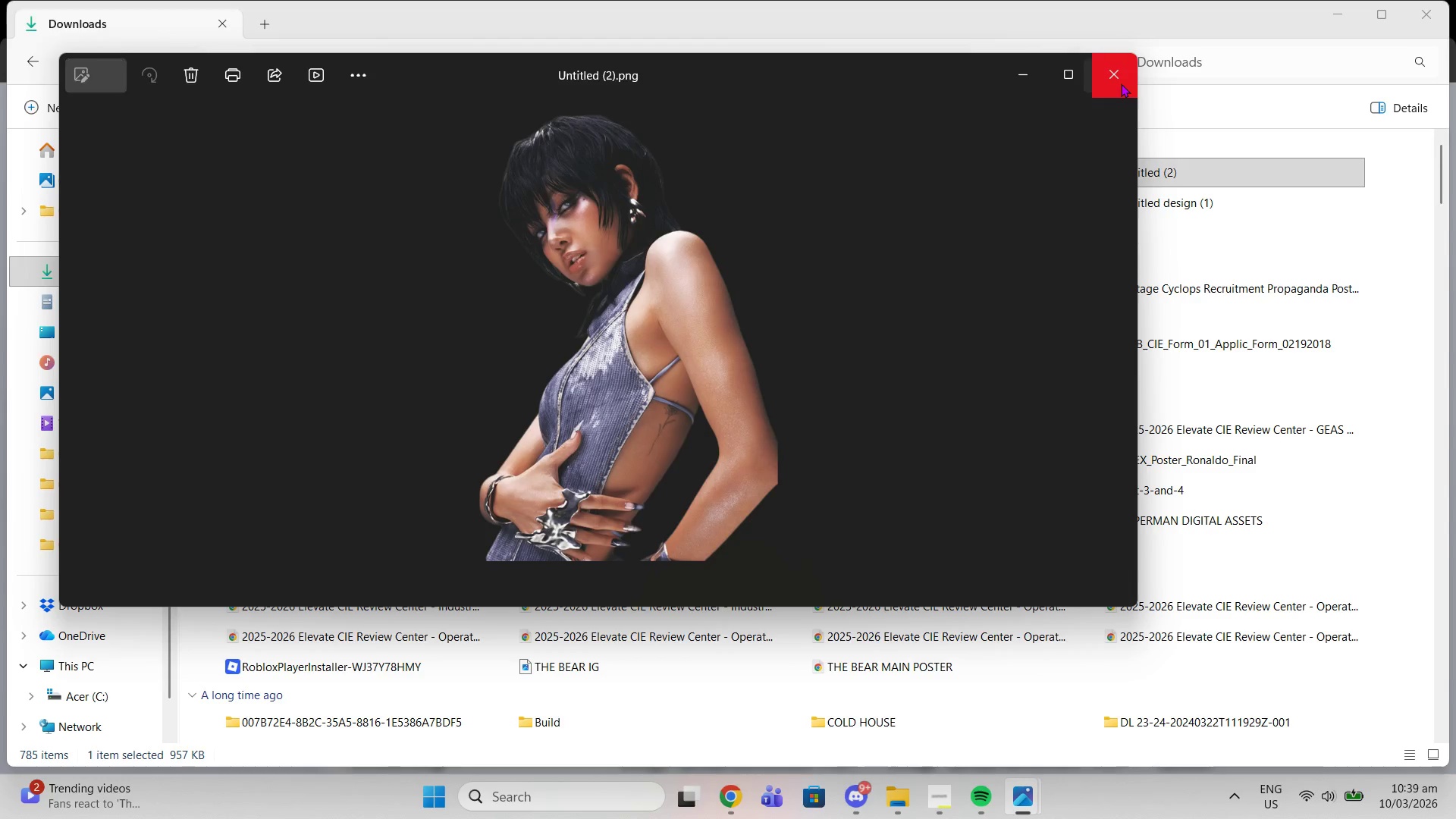 
left_click([1116, 81])
 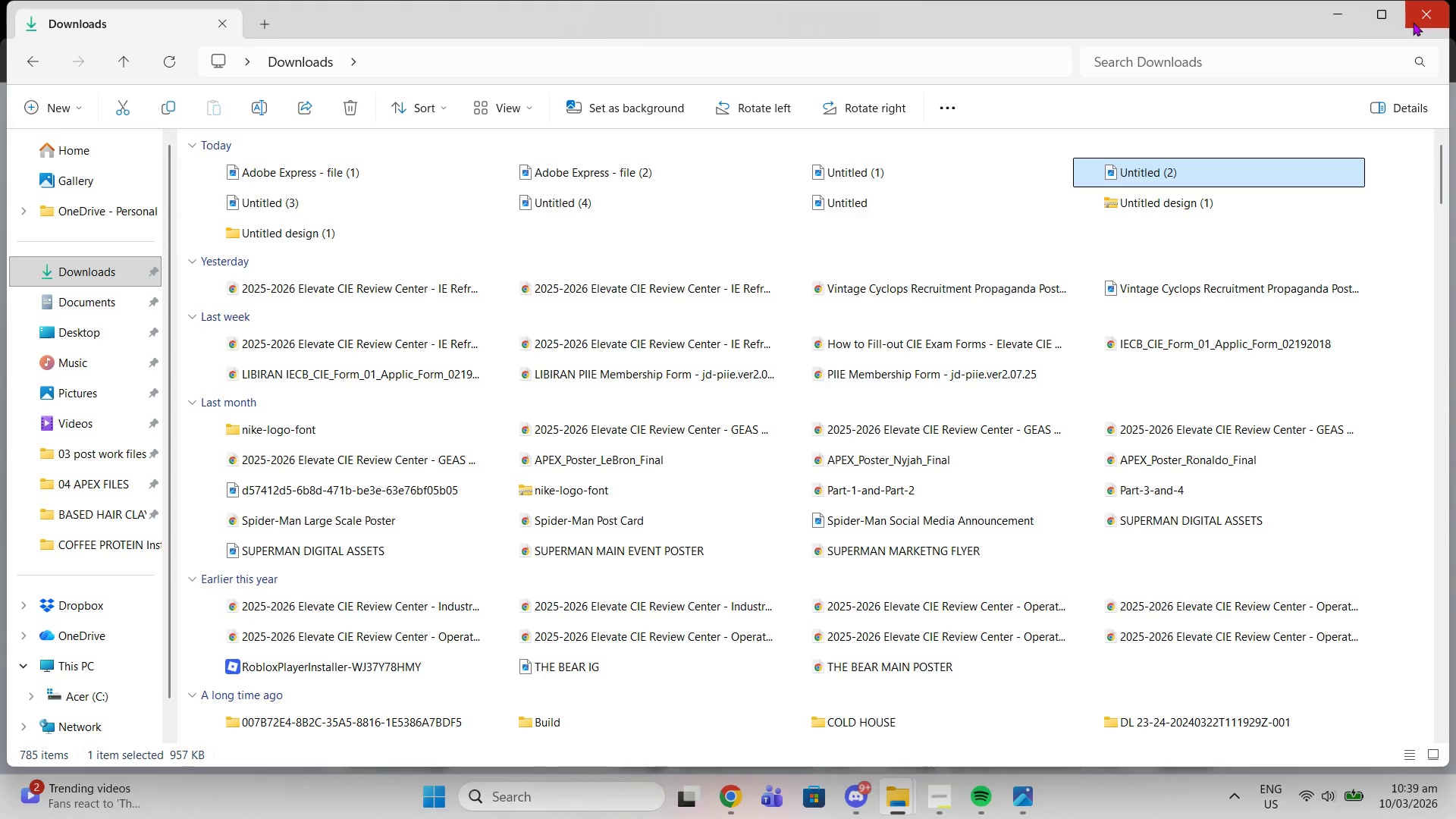 
left_click([1413, 22])
 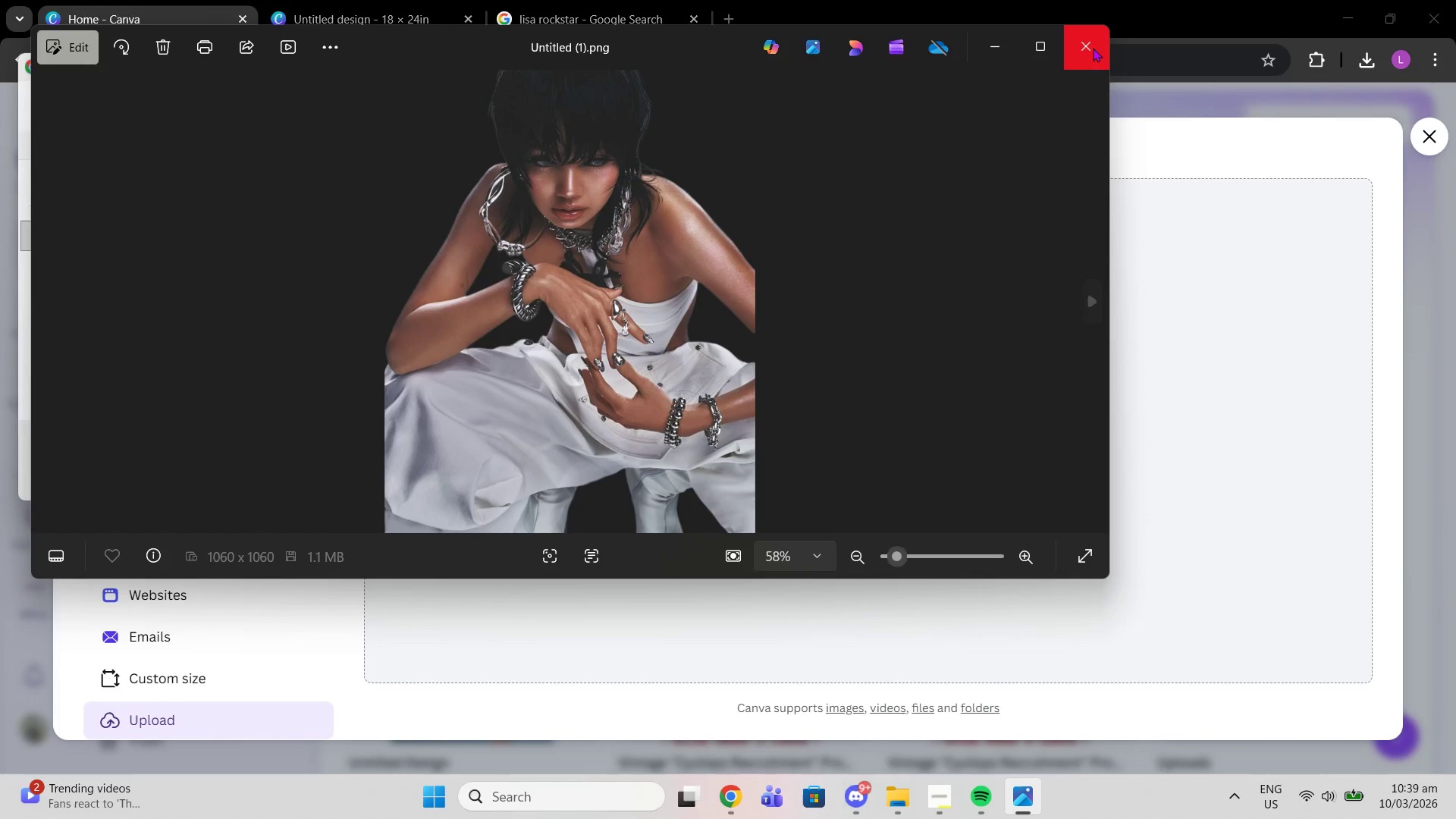 
left_click([1078, 49])
 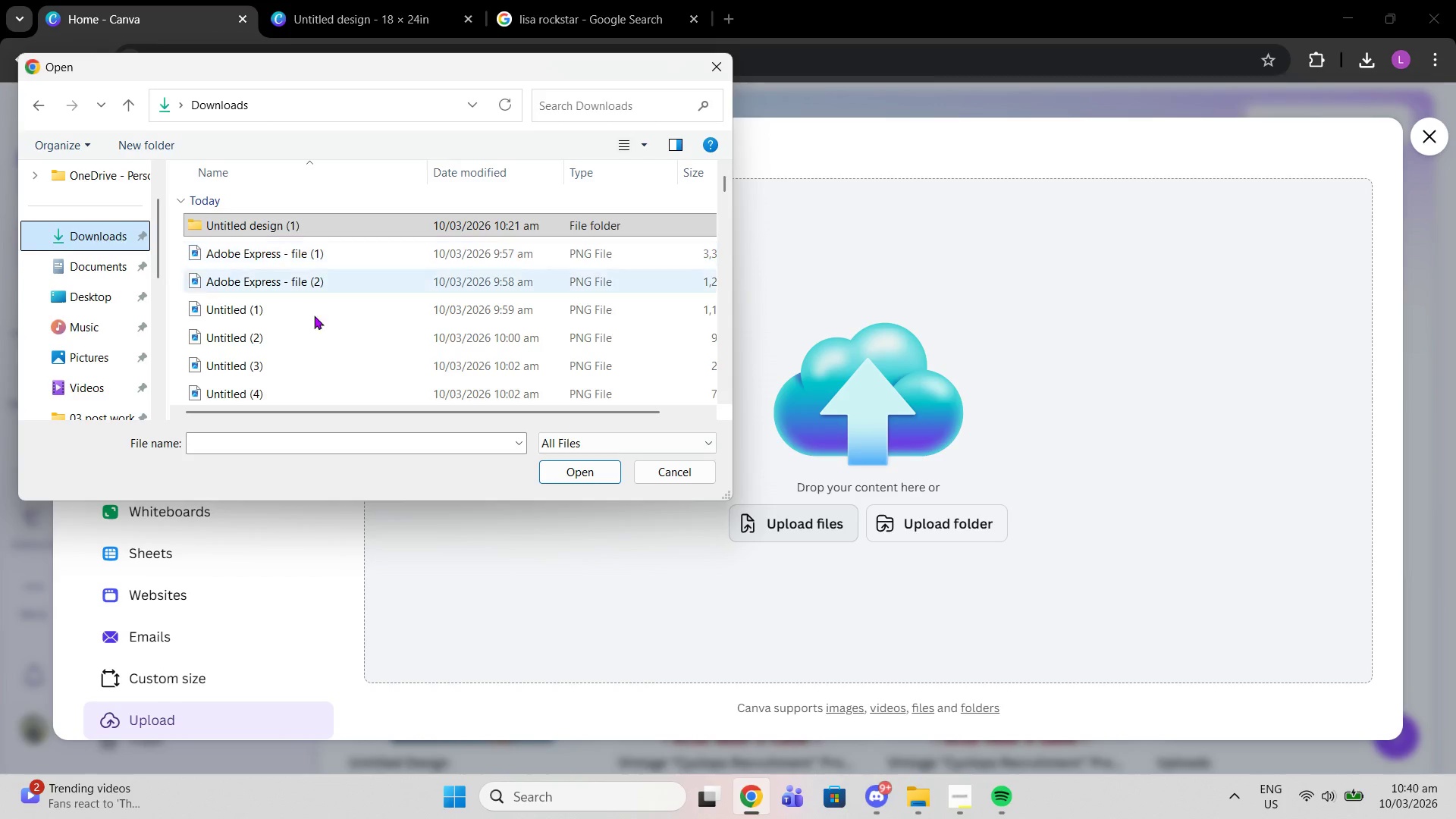 
left_click([291, 339])
 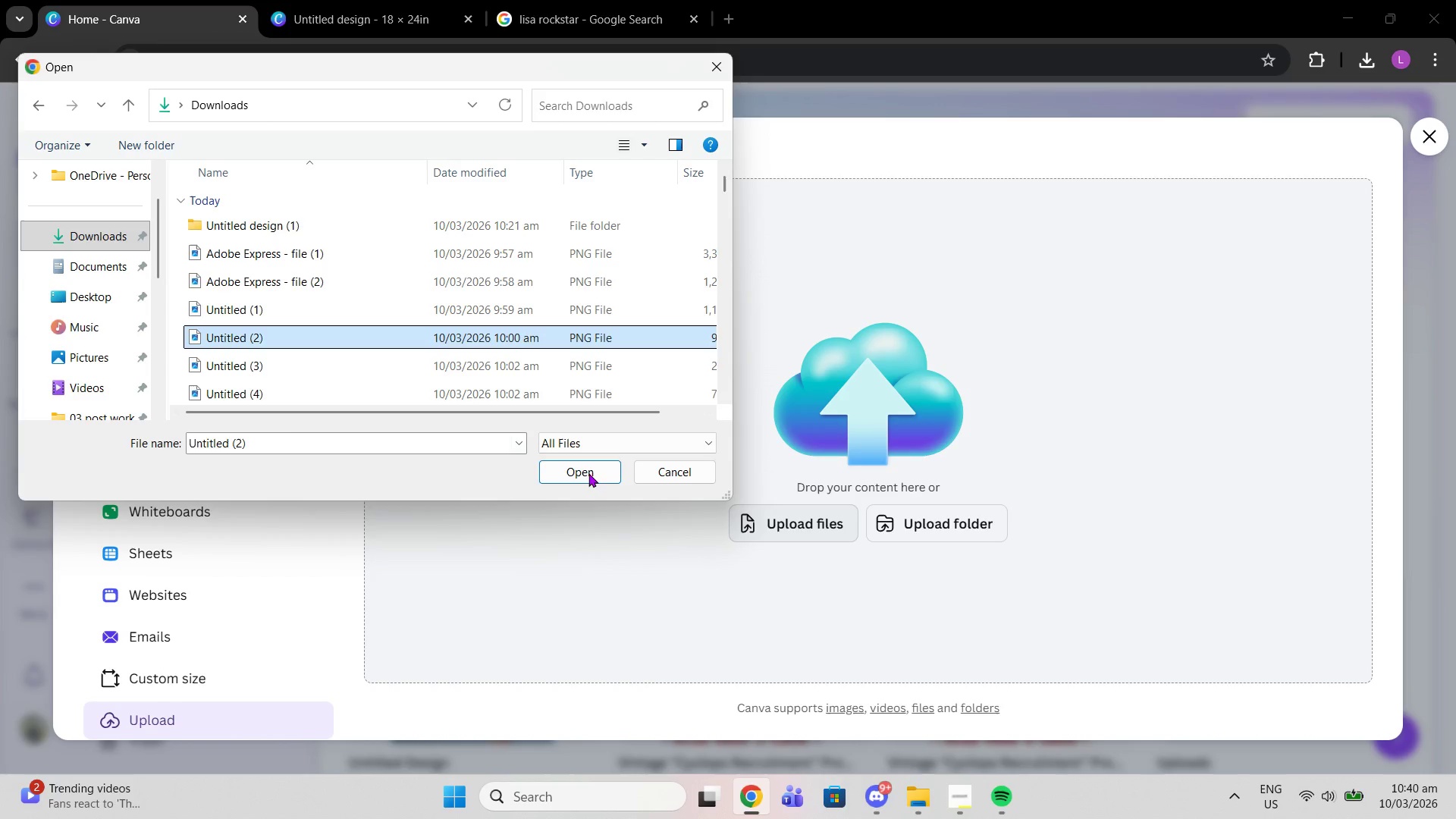 
left_click([582, 470])
 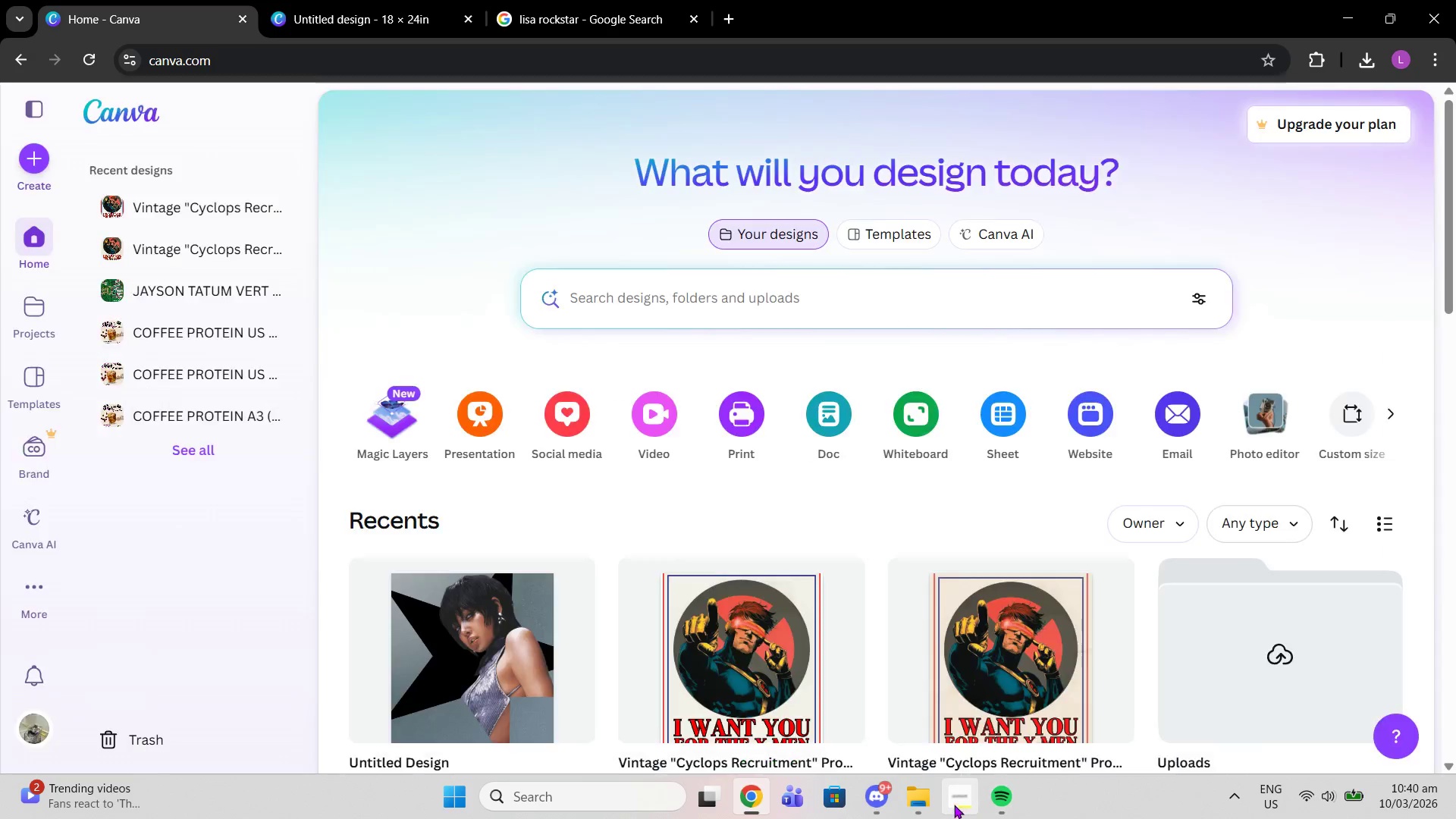 
left_click([954, 805])